 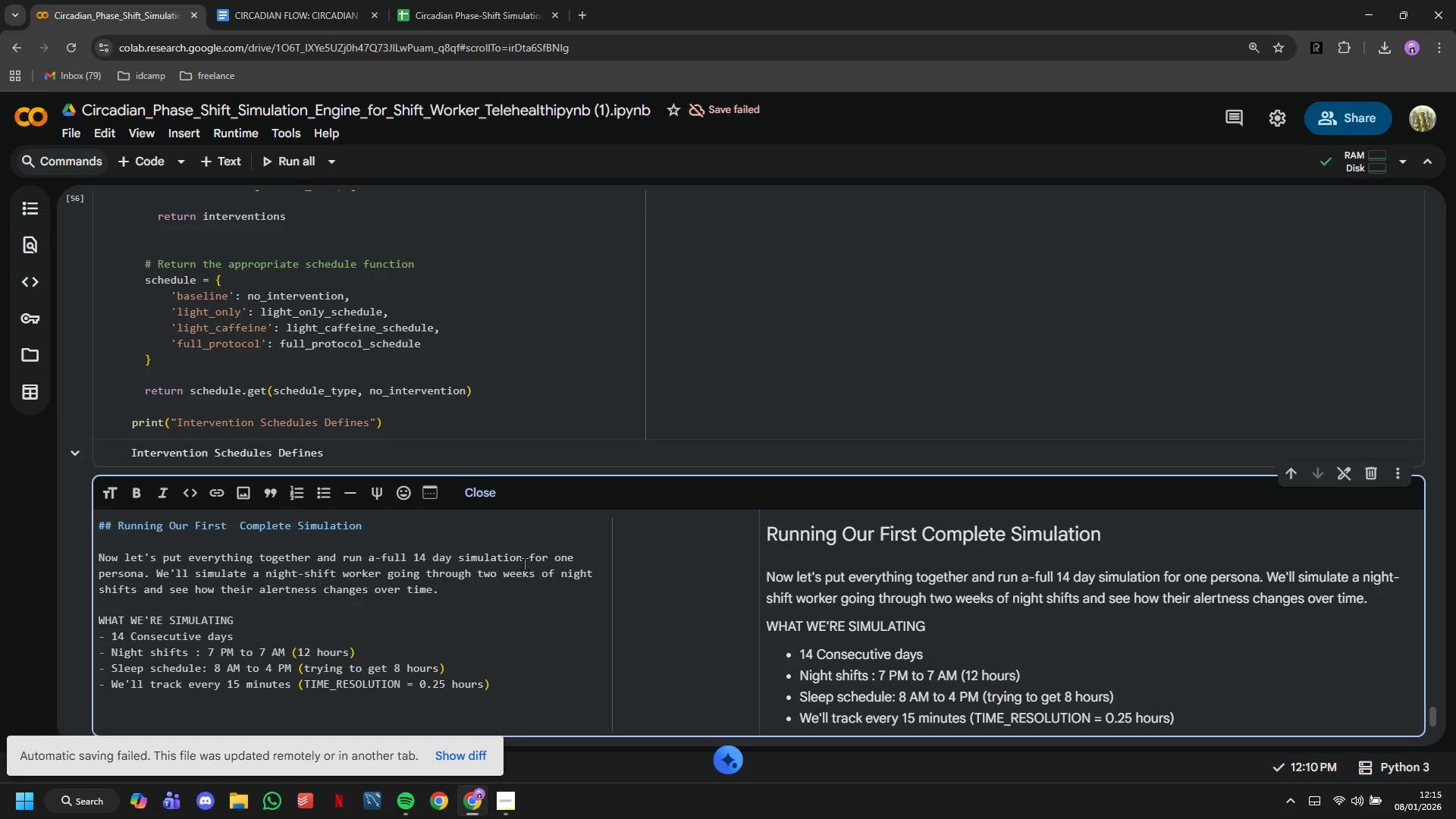 
hold_key(key=ShiftLeft, duration=0.39)
 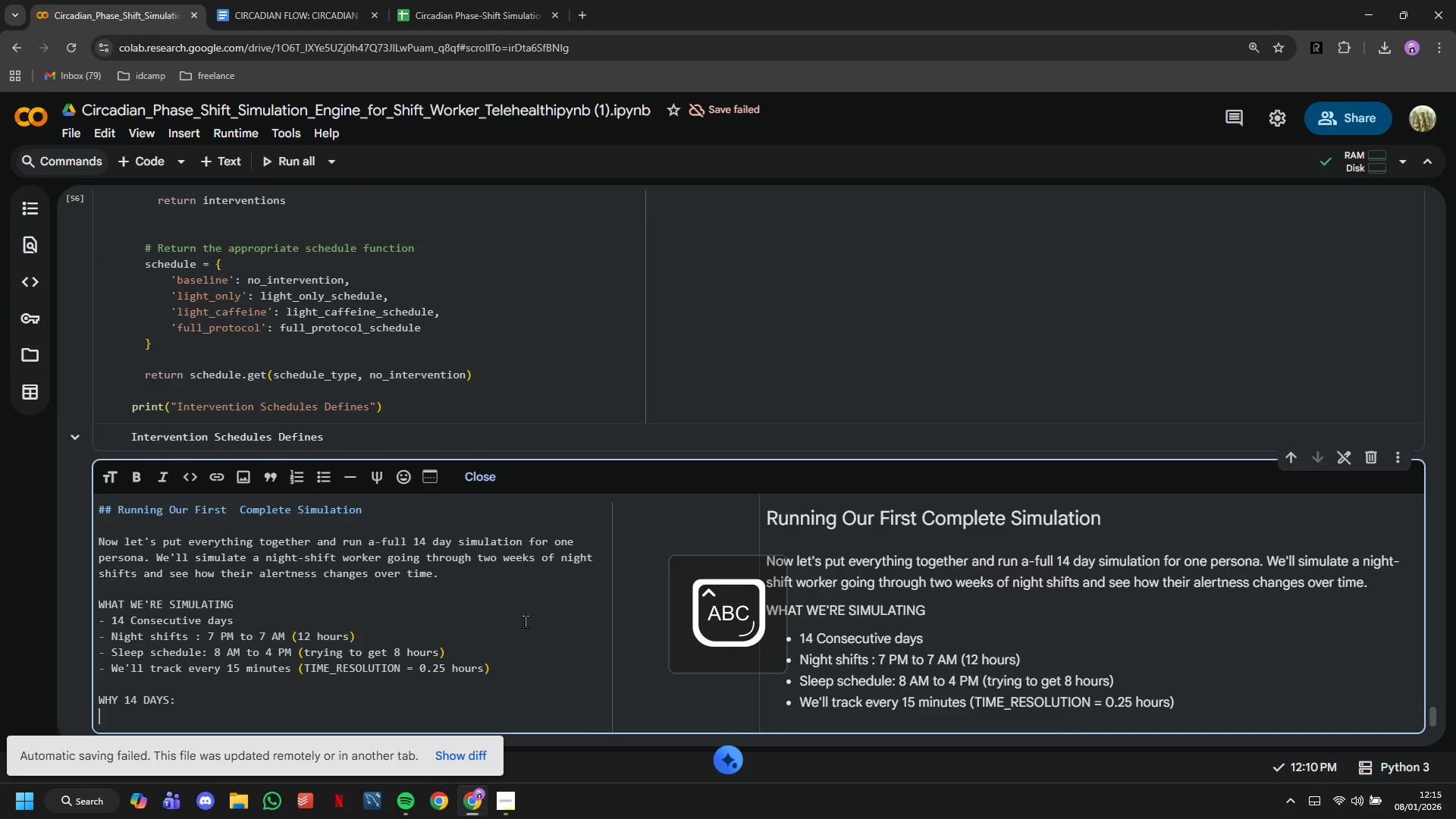 
key(Enter)
 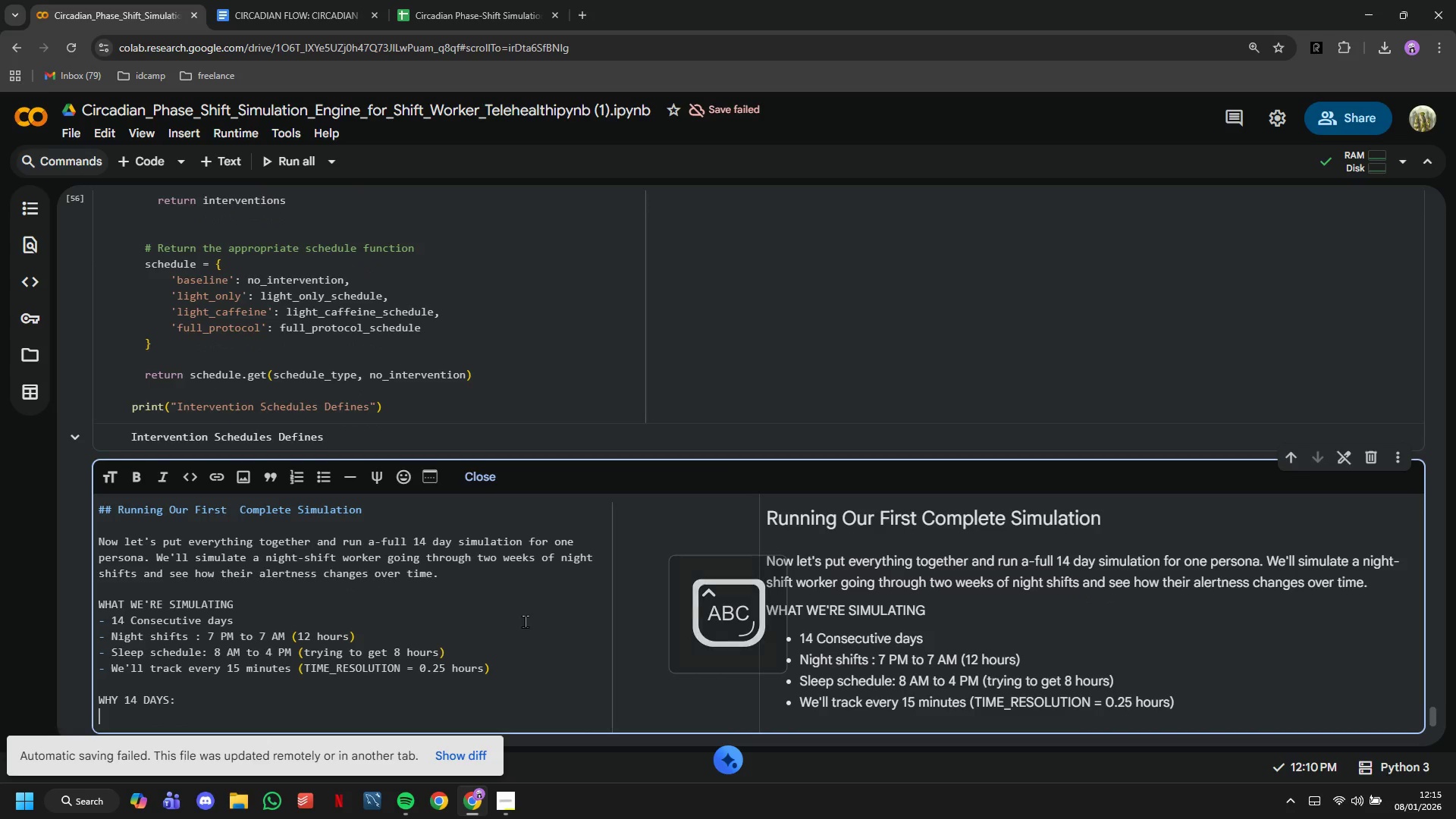 
type(- Most shift rotations are 1-2 weeks)
 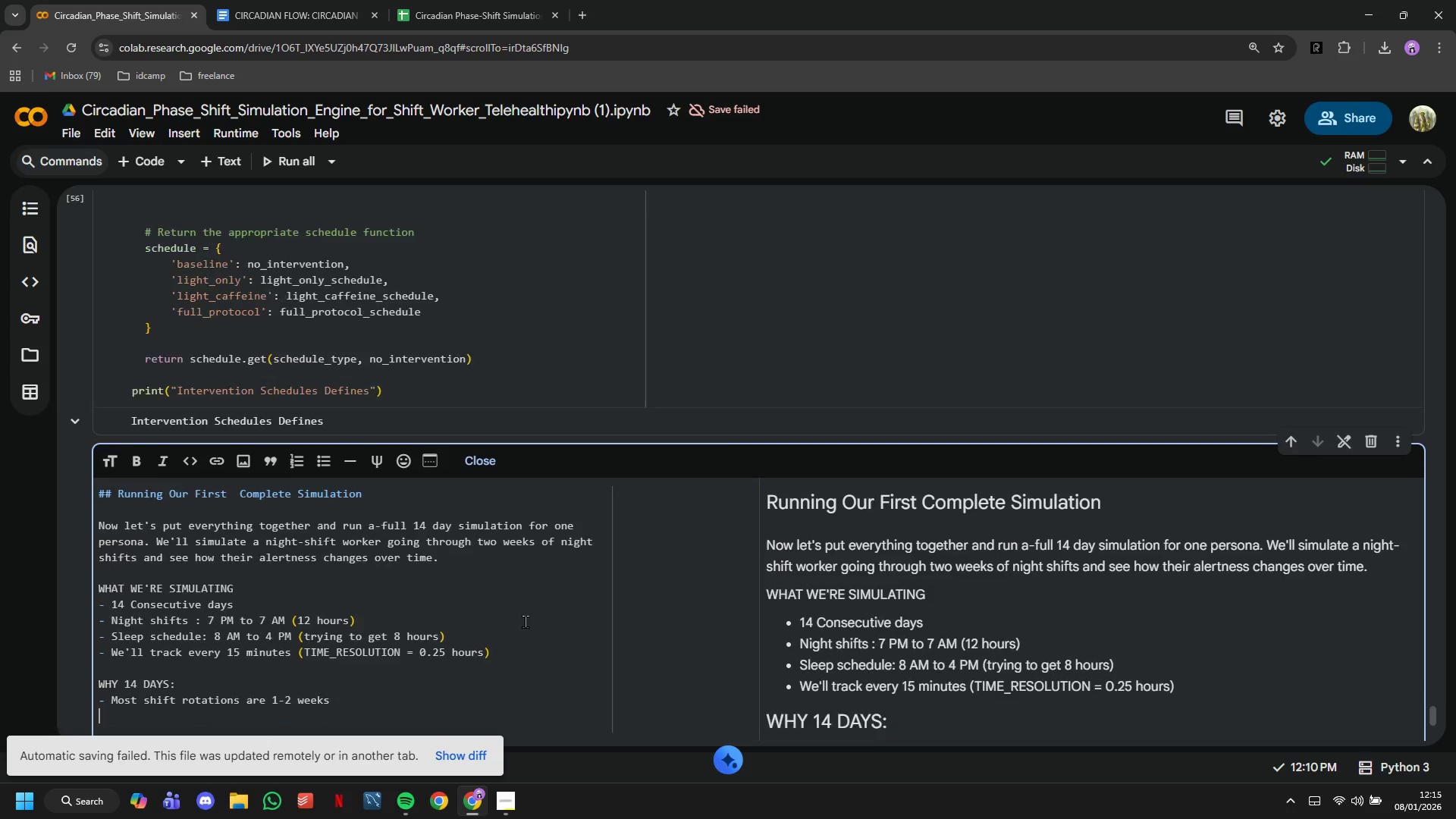 
key(Enter)
 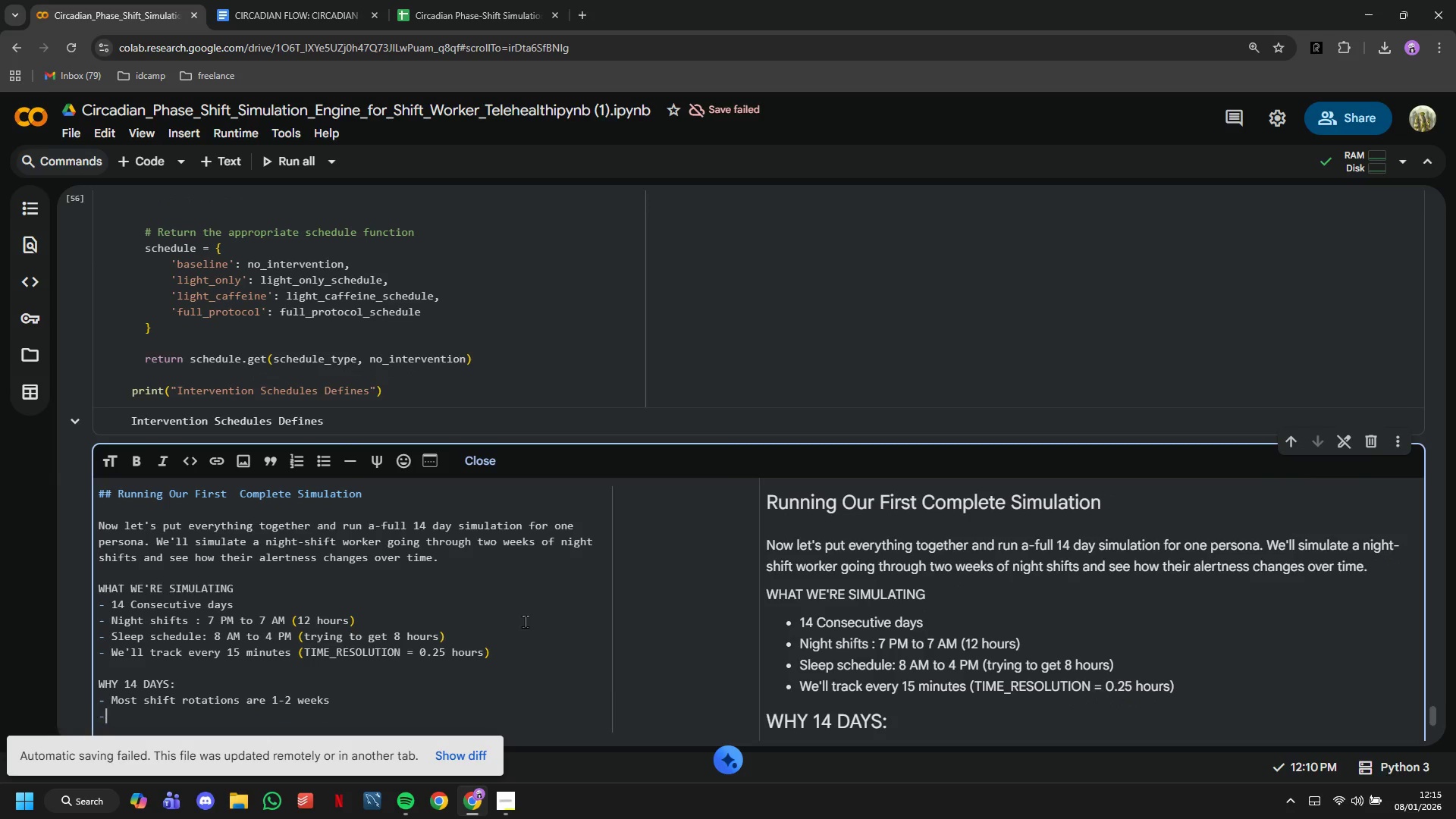 
type(- Circadian adaptation takes 7-14 days)
 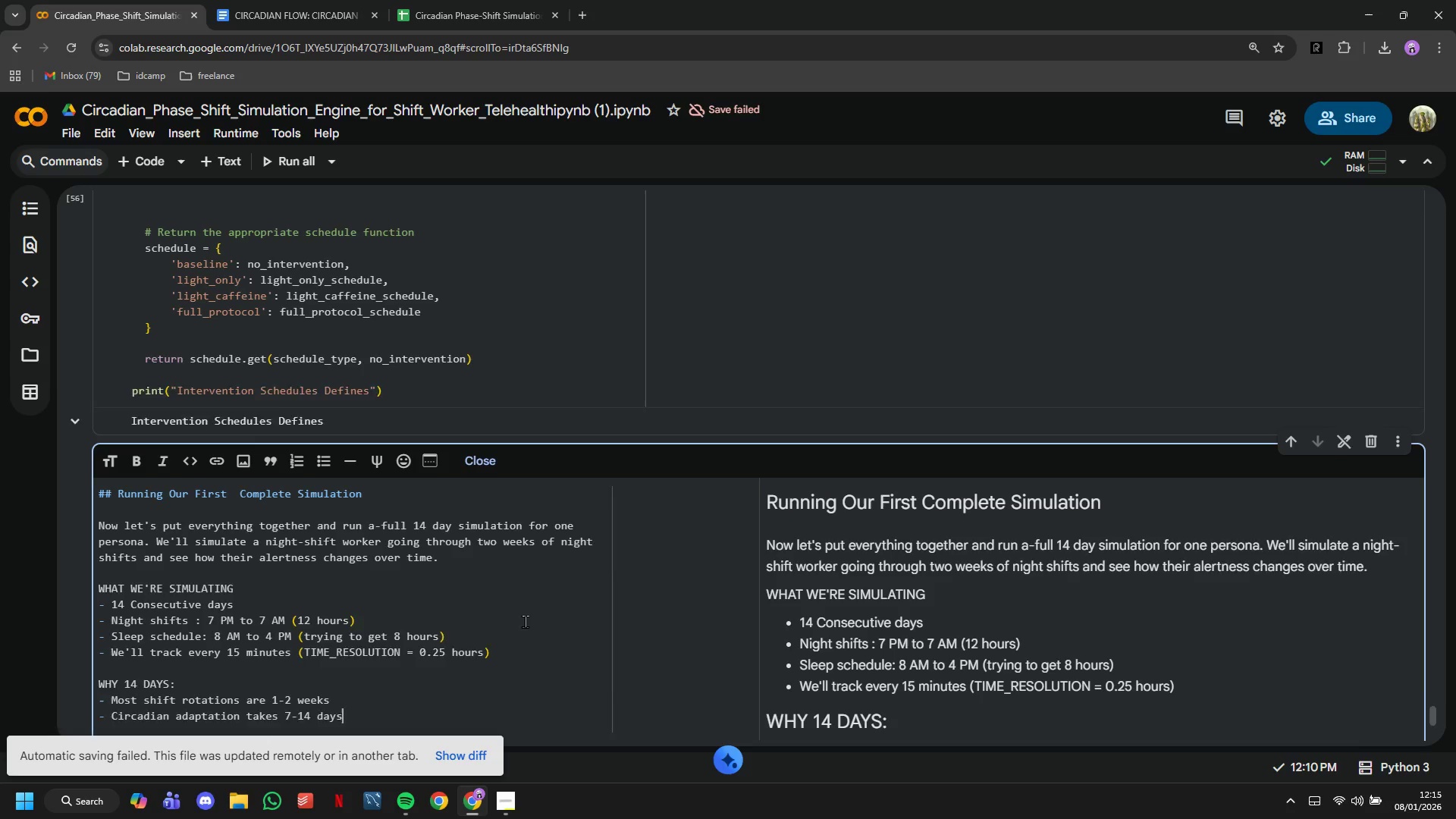 
key(Enter)
 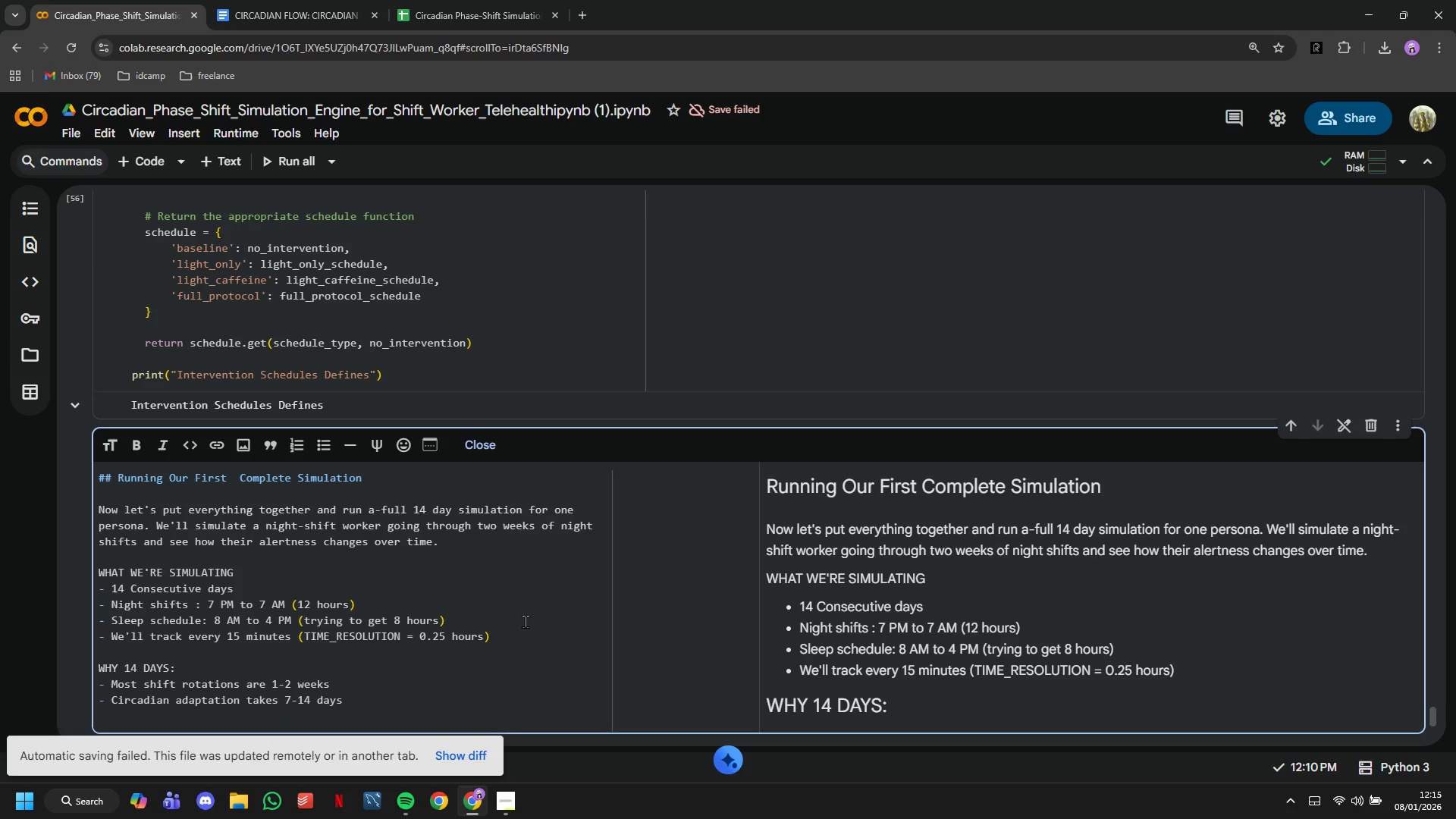 
type(- Long enough to see if interventions work)
 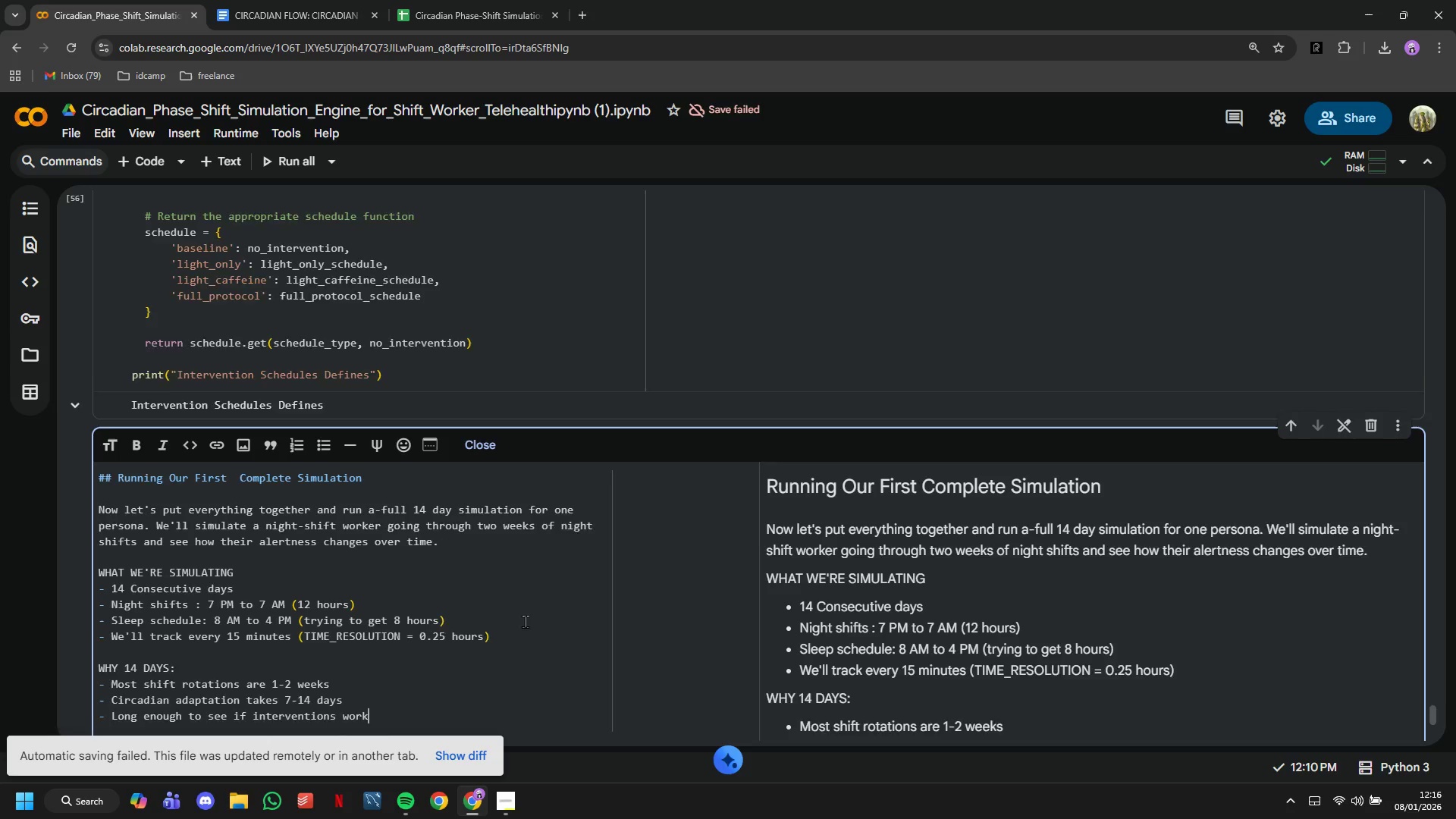 
key(Enter)
 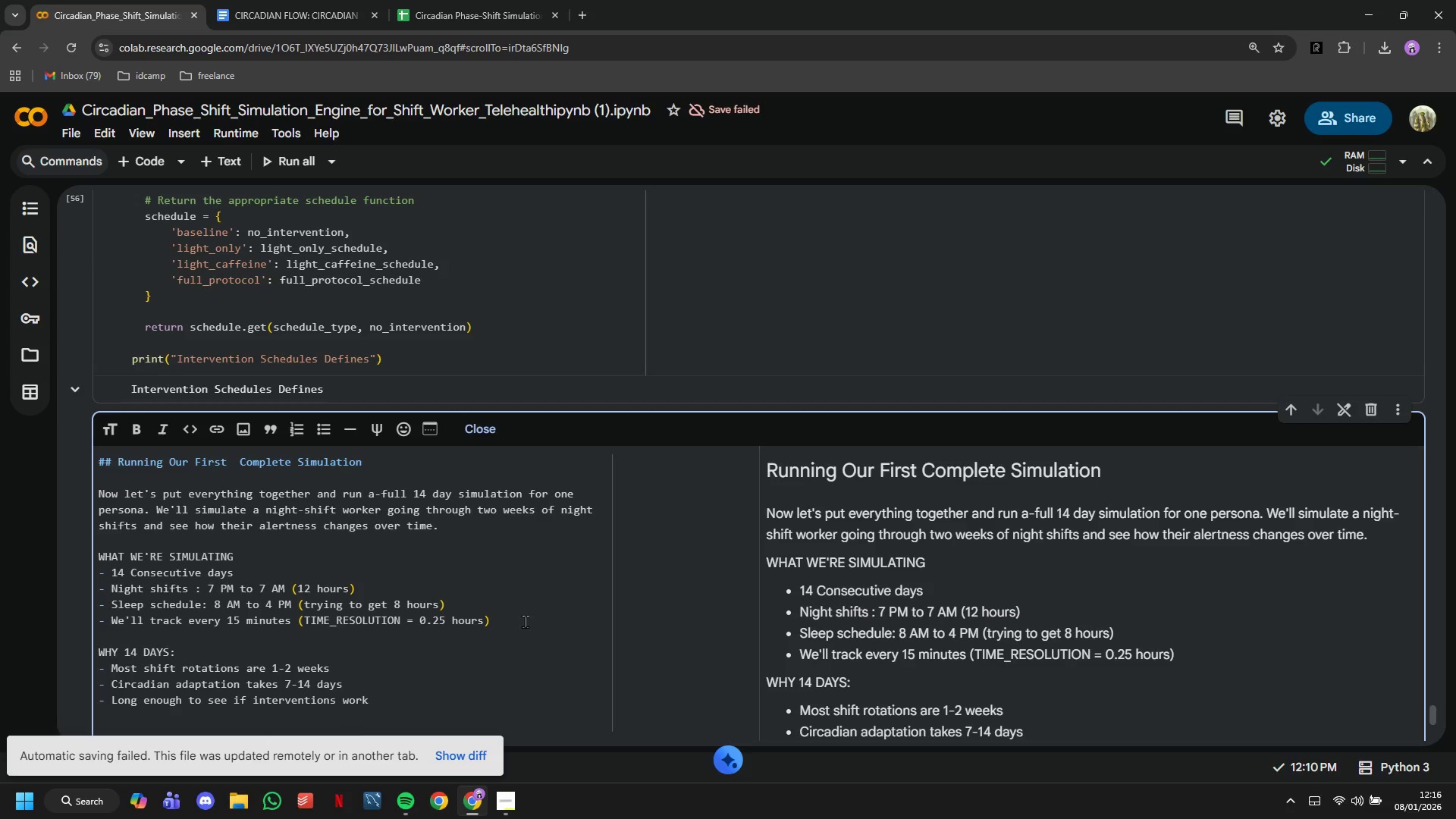 
type(- m)
key(Backspace)
type(Matches real-world coaching programs)
 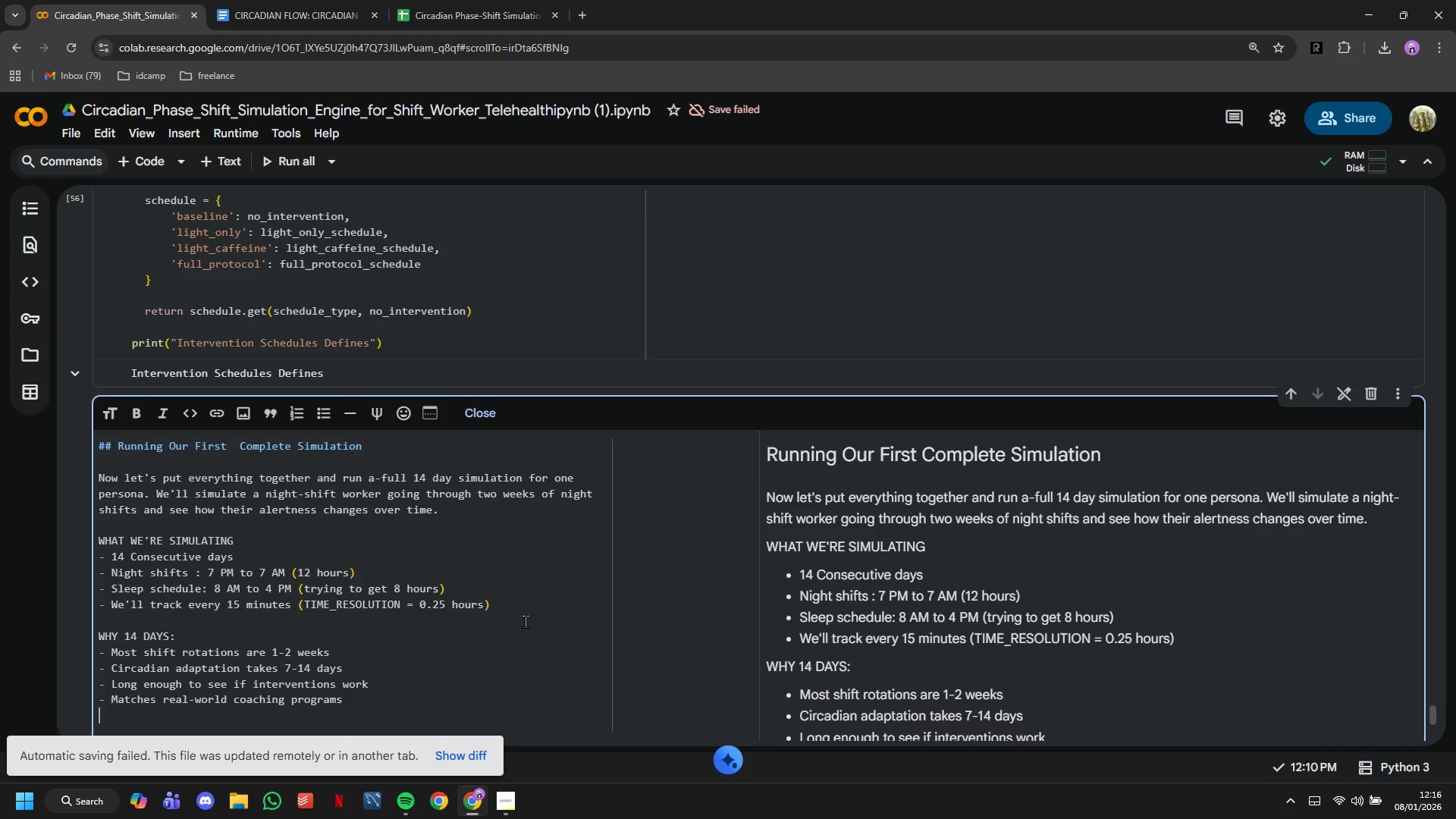 
key(Enter)
 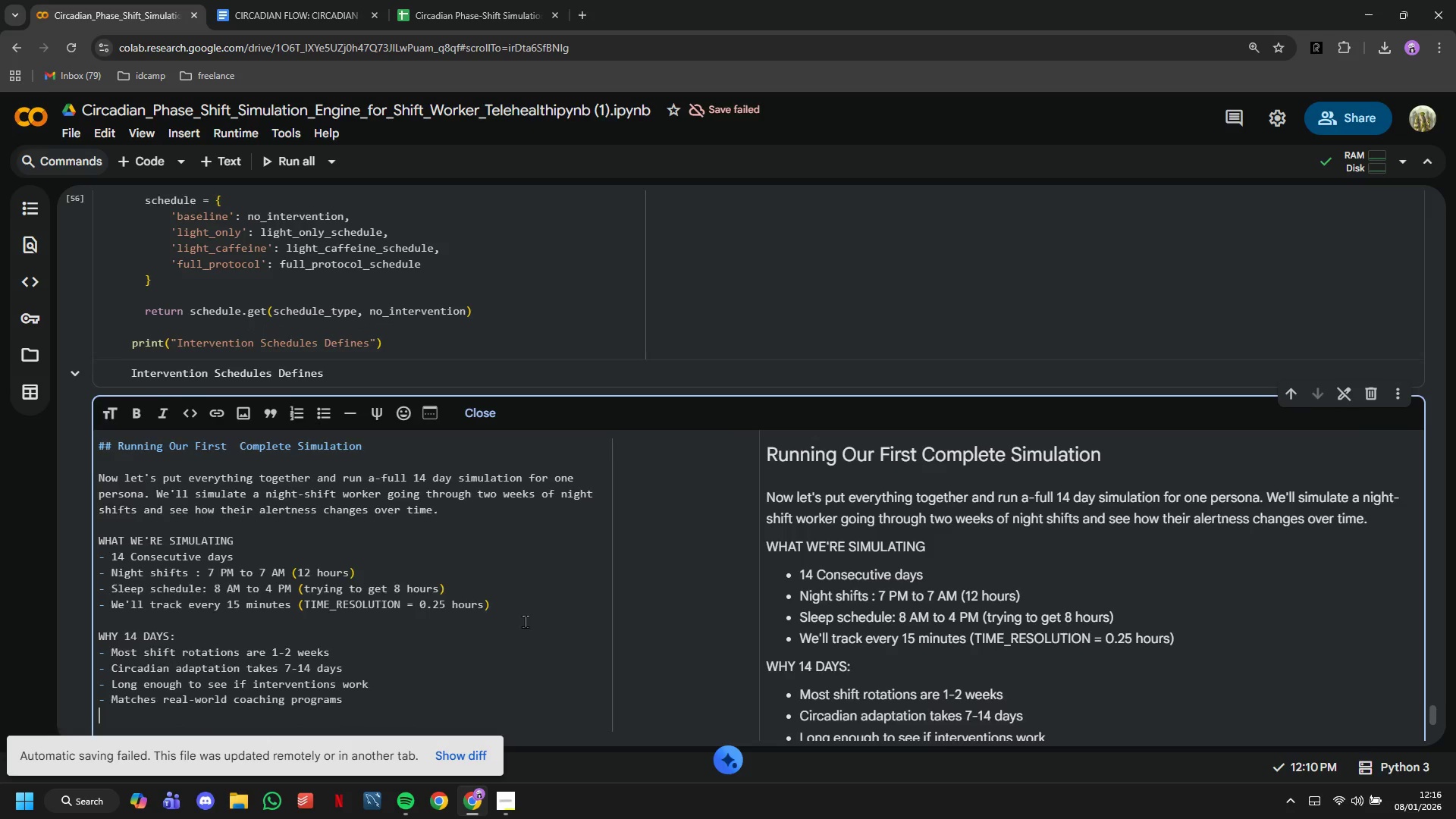 
key(Enter)
 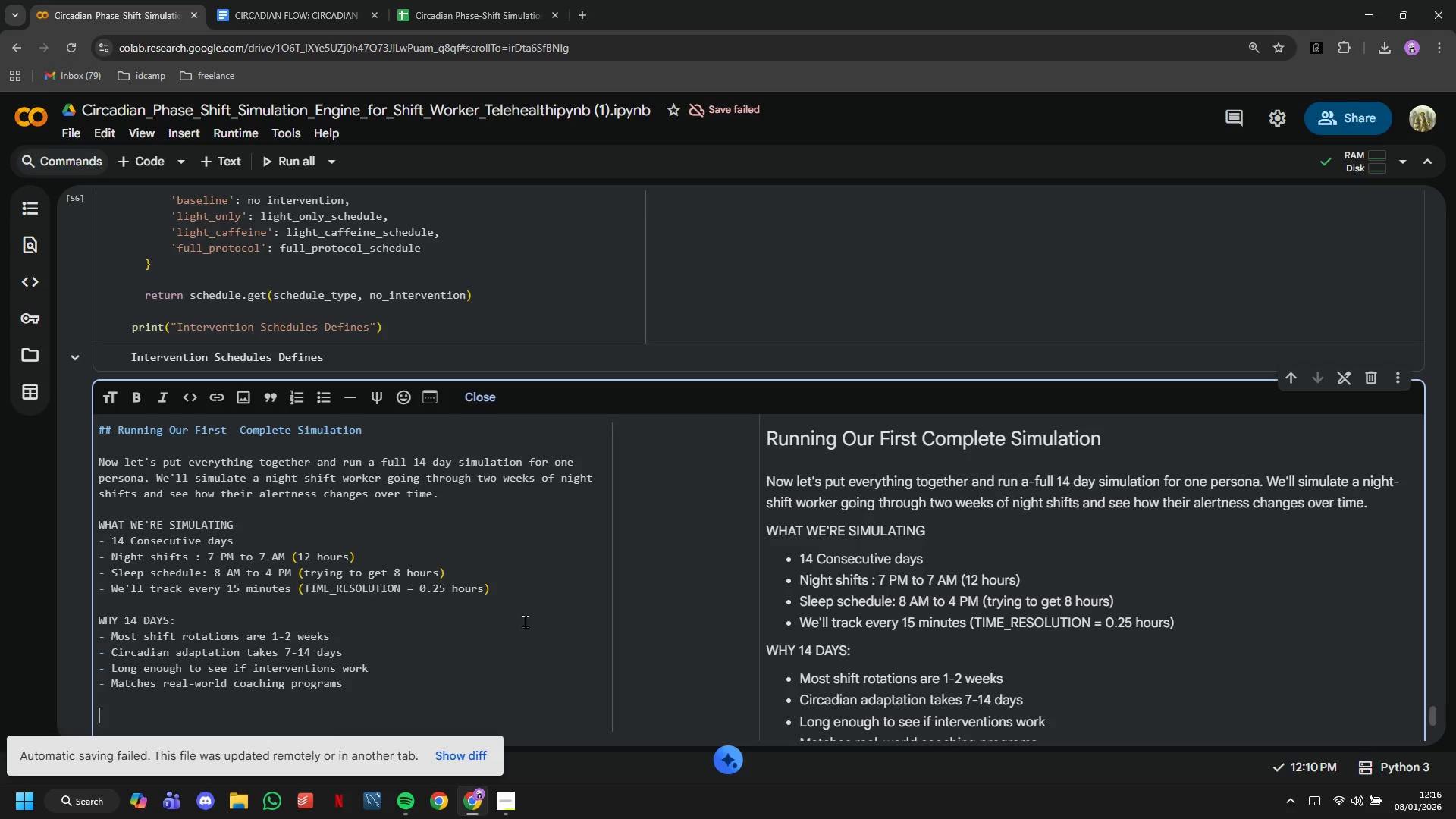 
wait(30.92)
 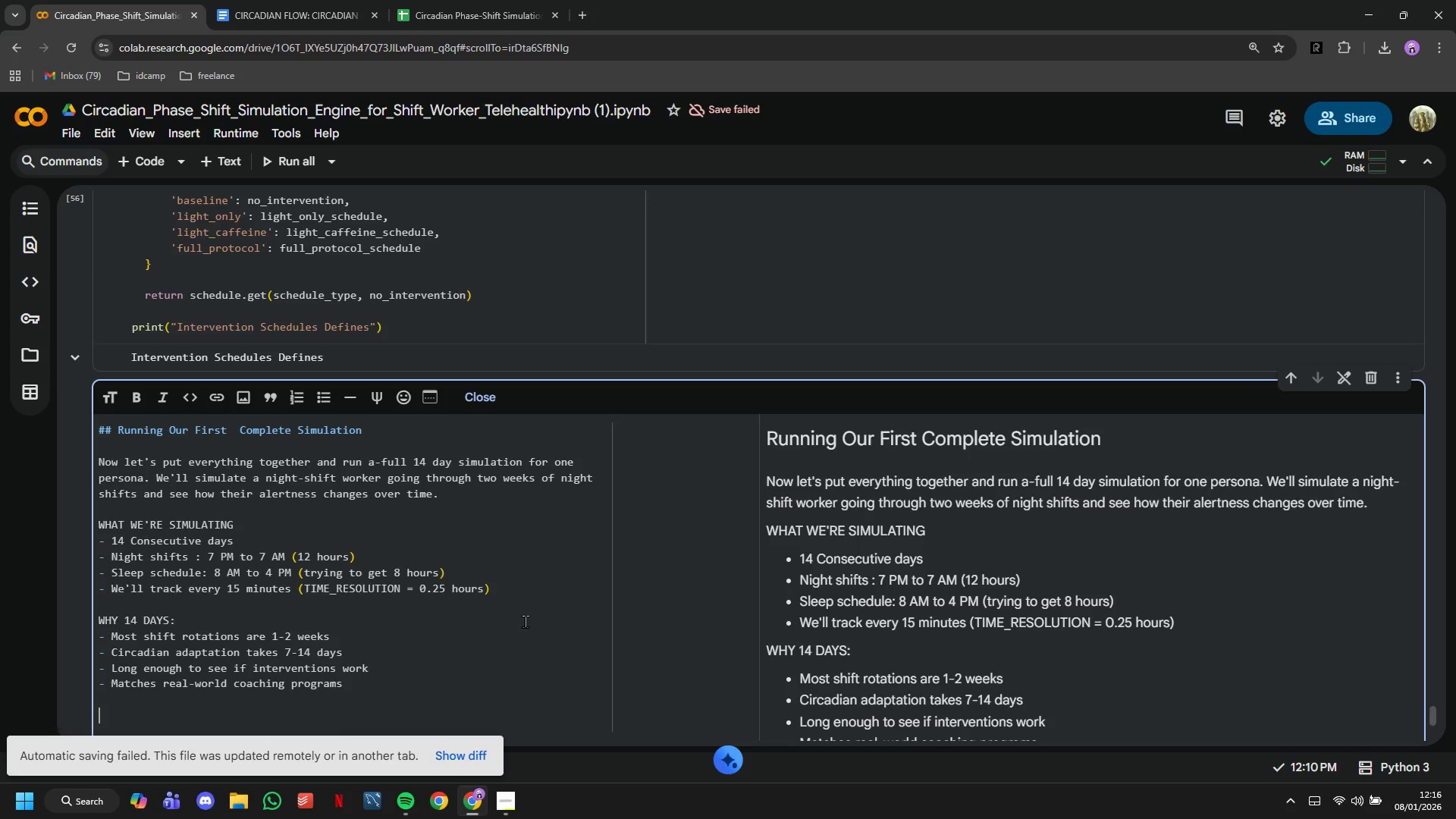 
type(WHAT TO LOOK FOR:)
 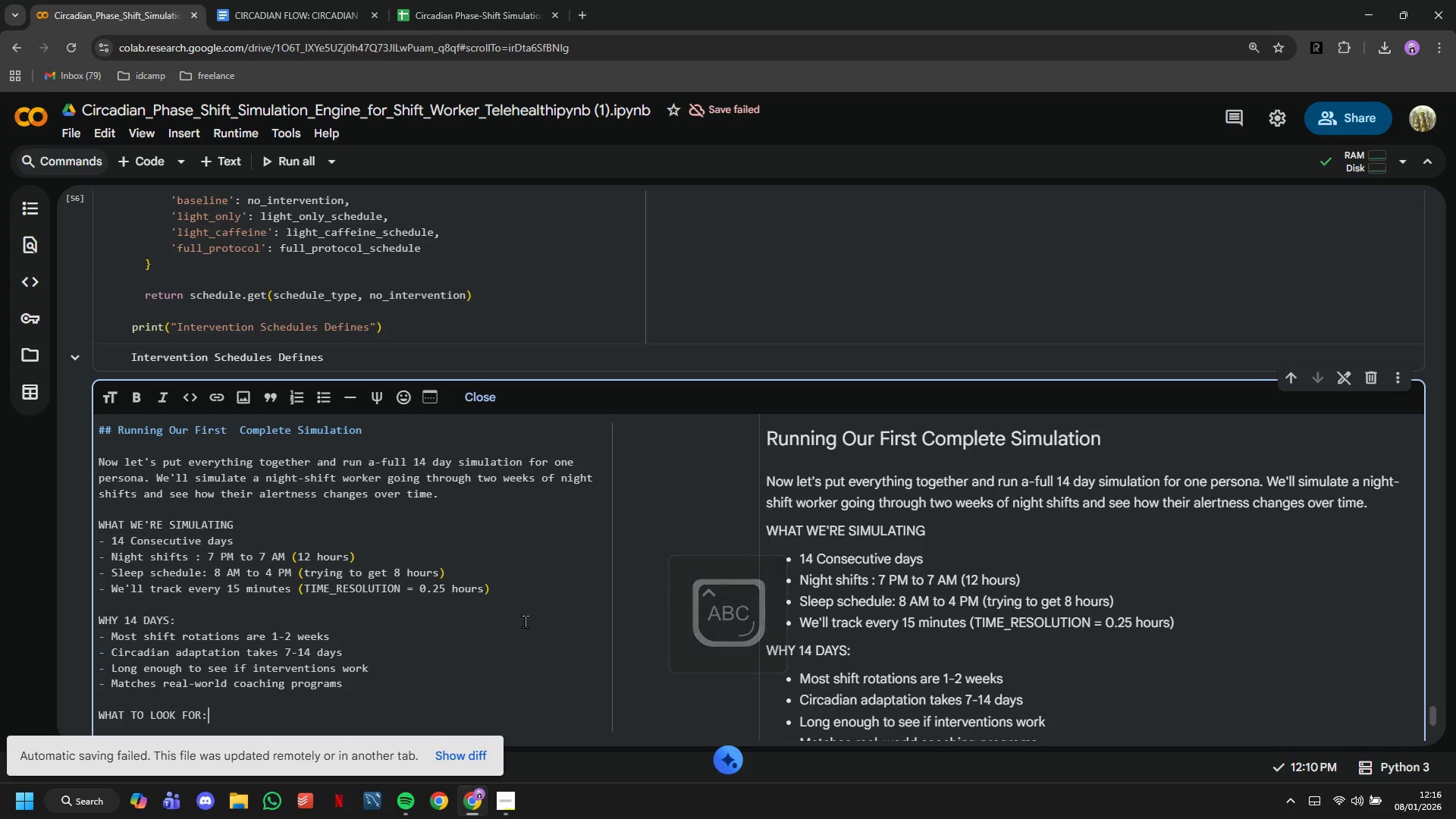 
key(Enter)
 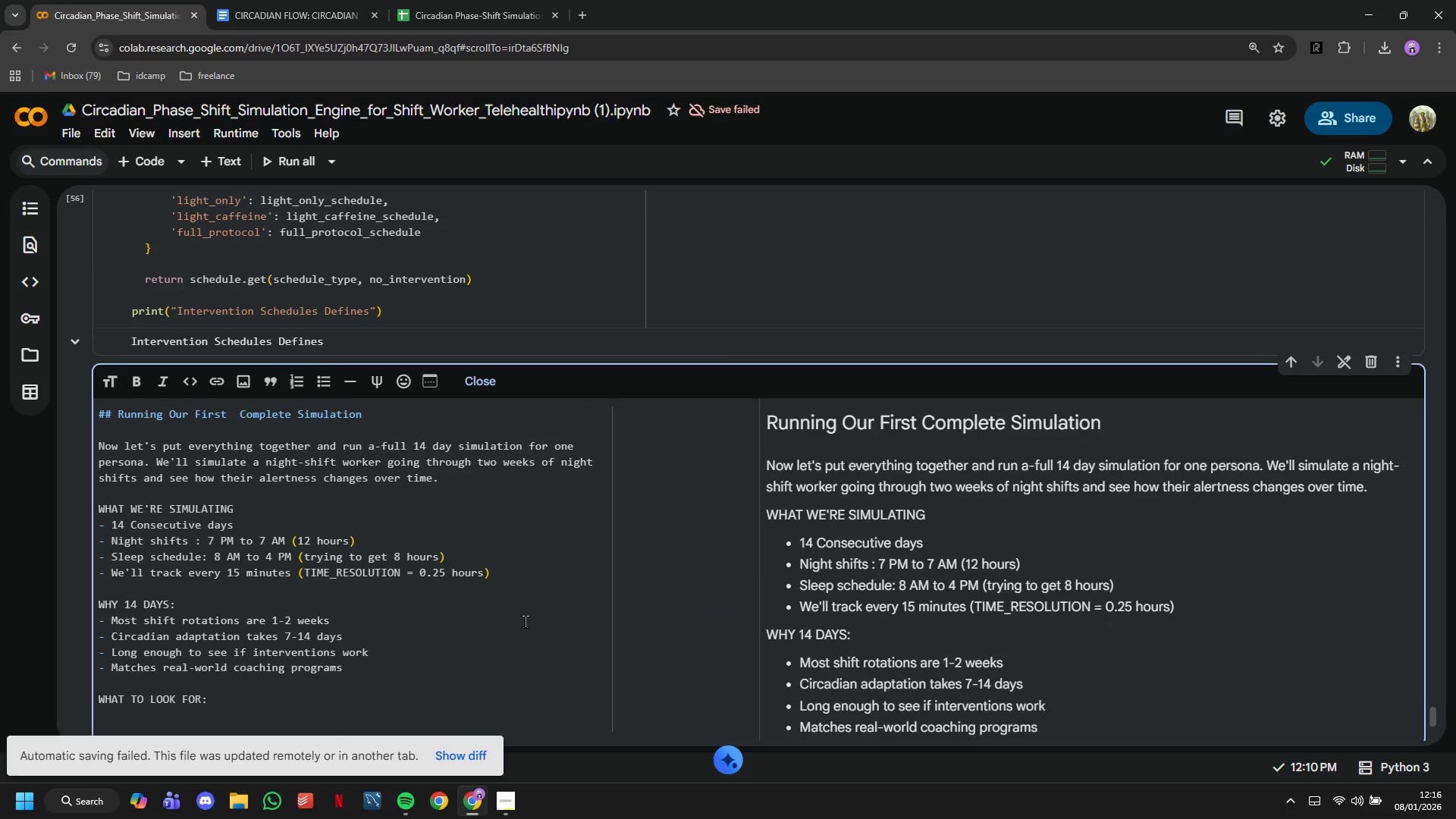 
type(- Does alertness improve over two)
key(Backspace)
key(Backspace)
type(he two tweeks )
key(Backspace)
key(Backspace)
key(Backspace)
key(Backspace)
key(Backspace)
key(Backspace)
key(Backspace)
type(weeks (adaptation))
 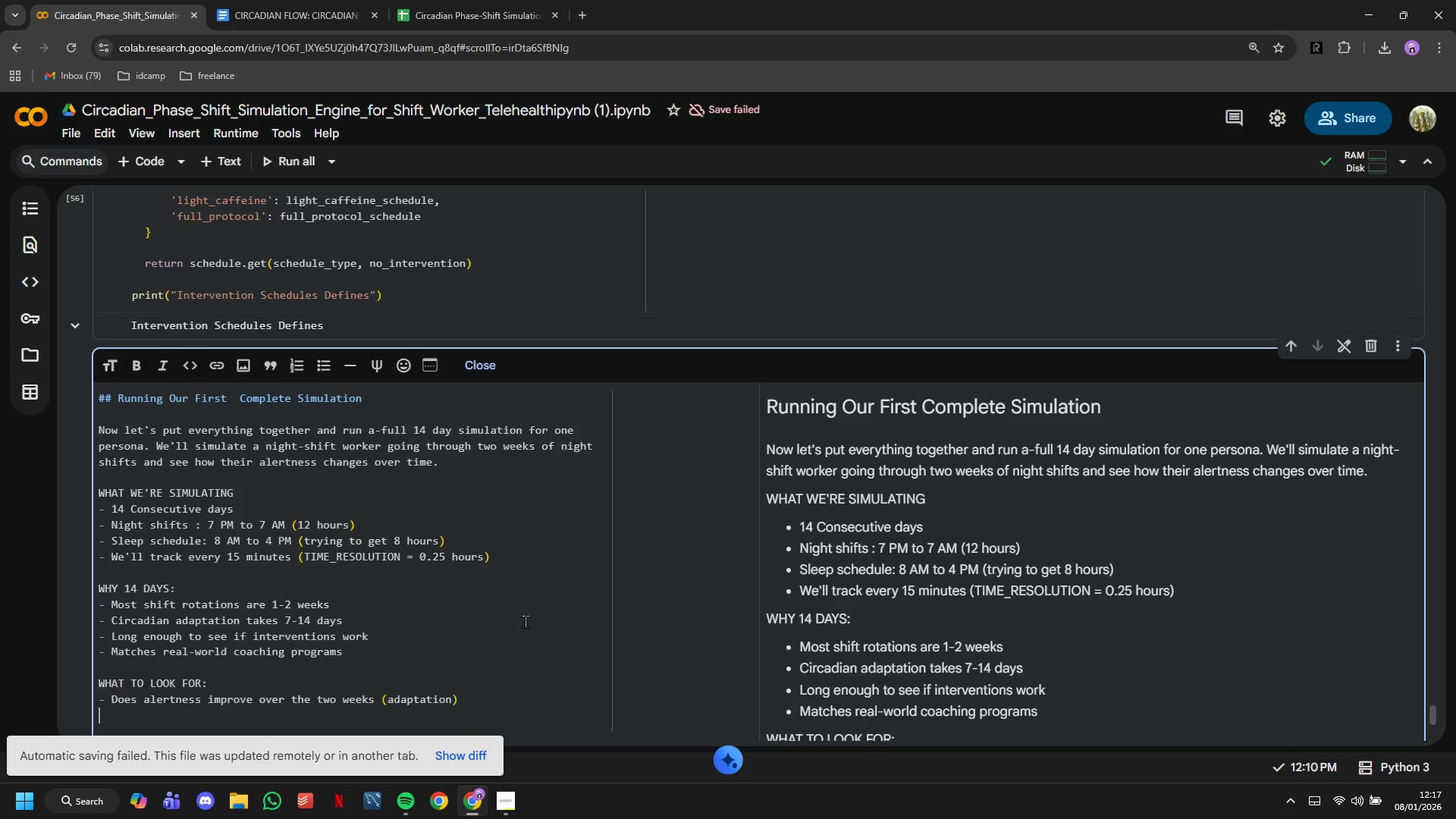 
 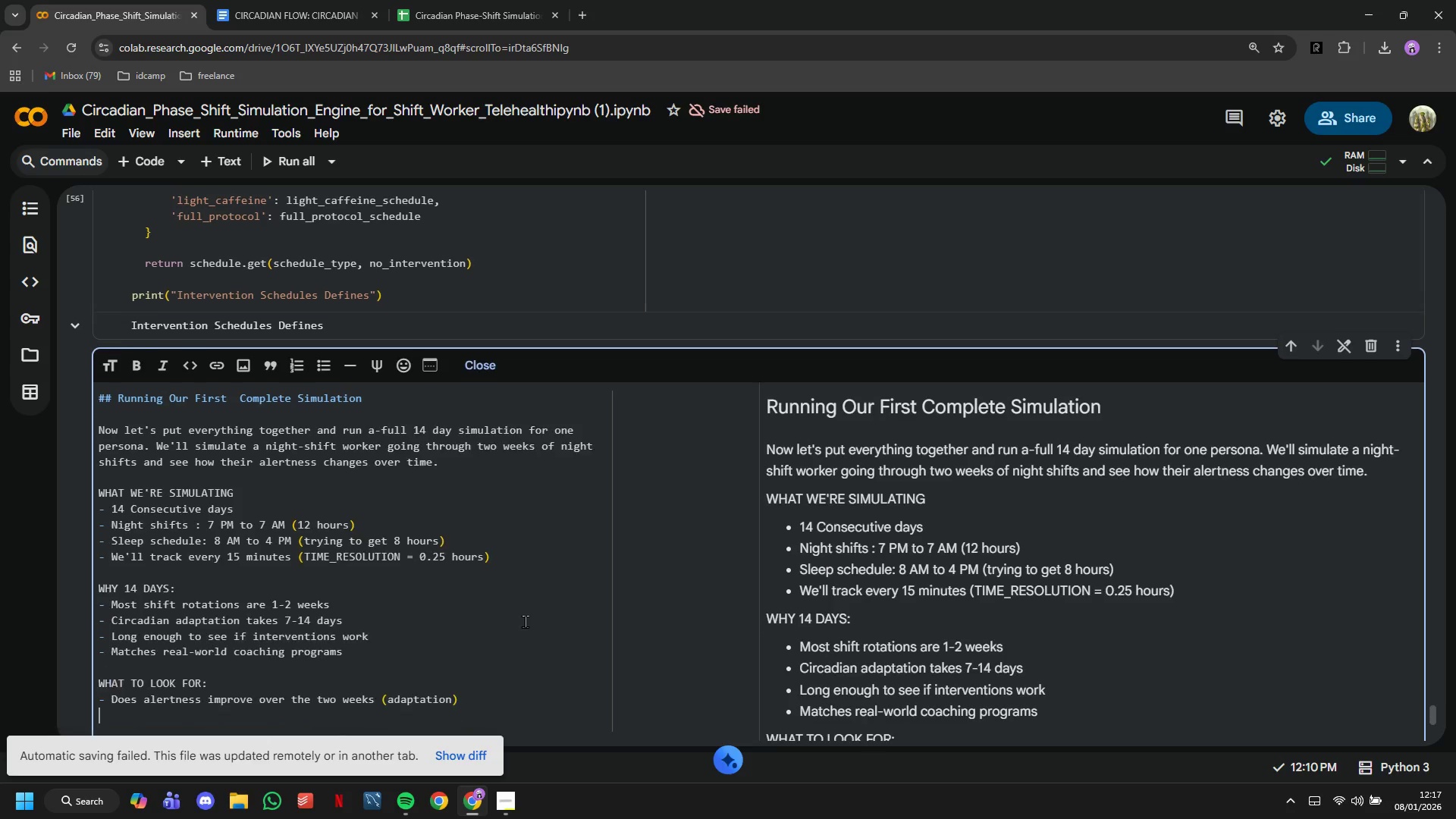 
key(Enter)
 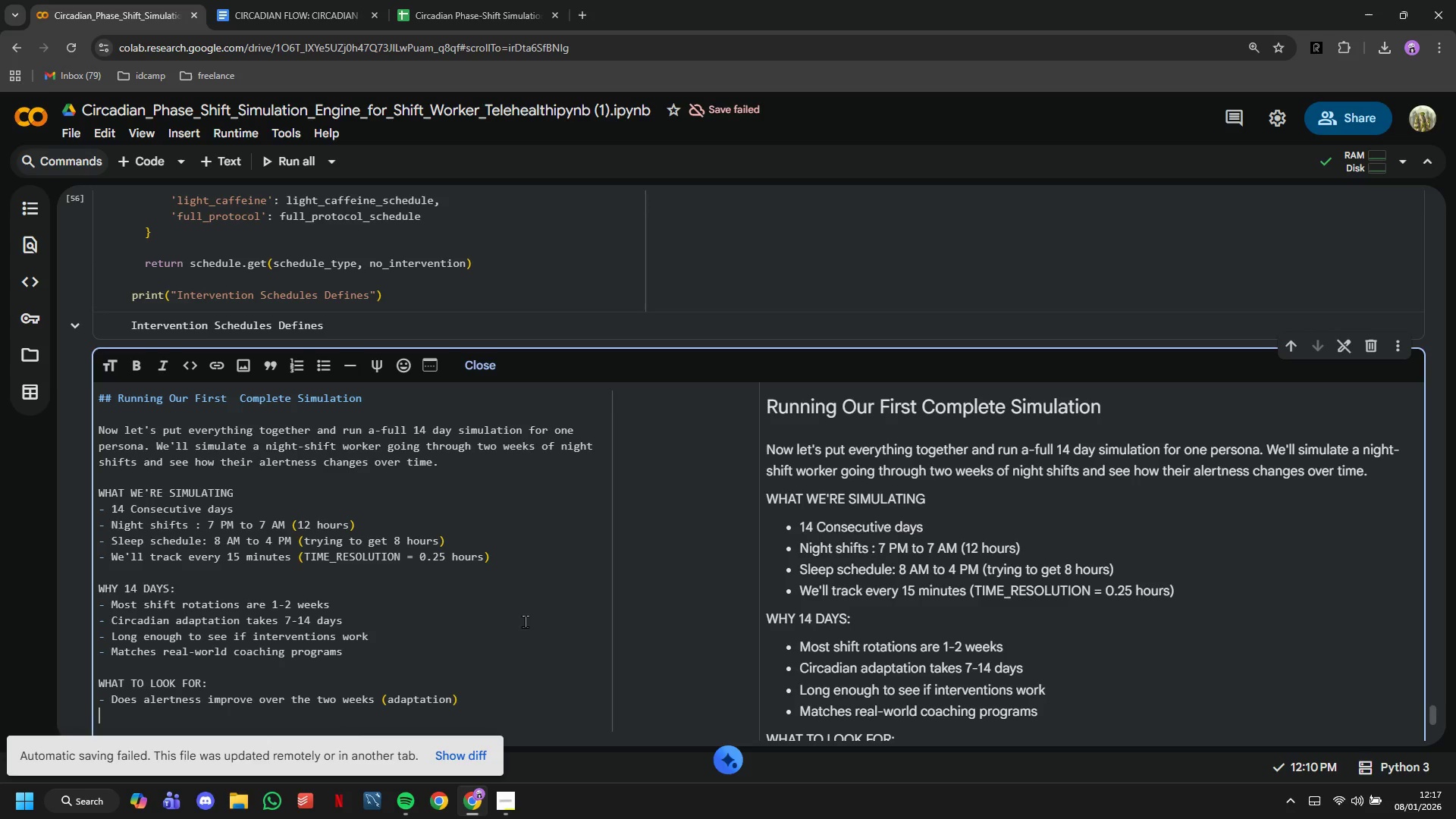 
type(- How often does alertness drop below critical threshold (0.4)?)
 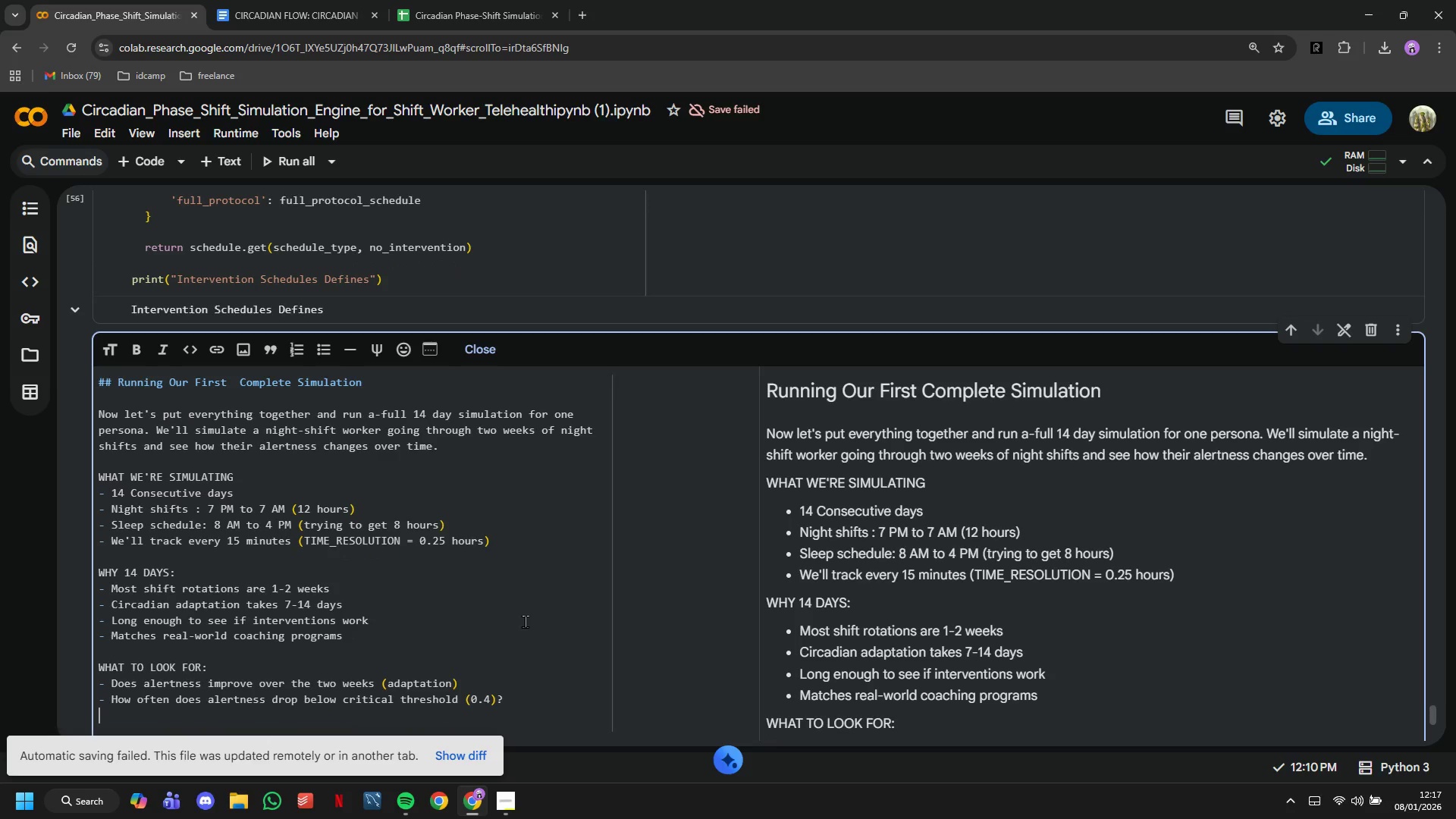 
 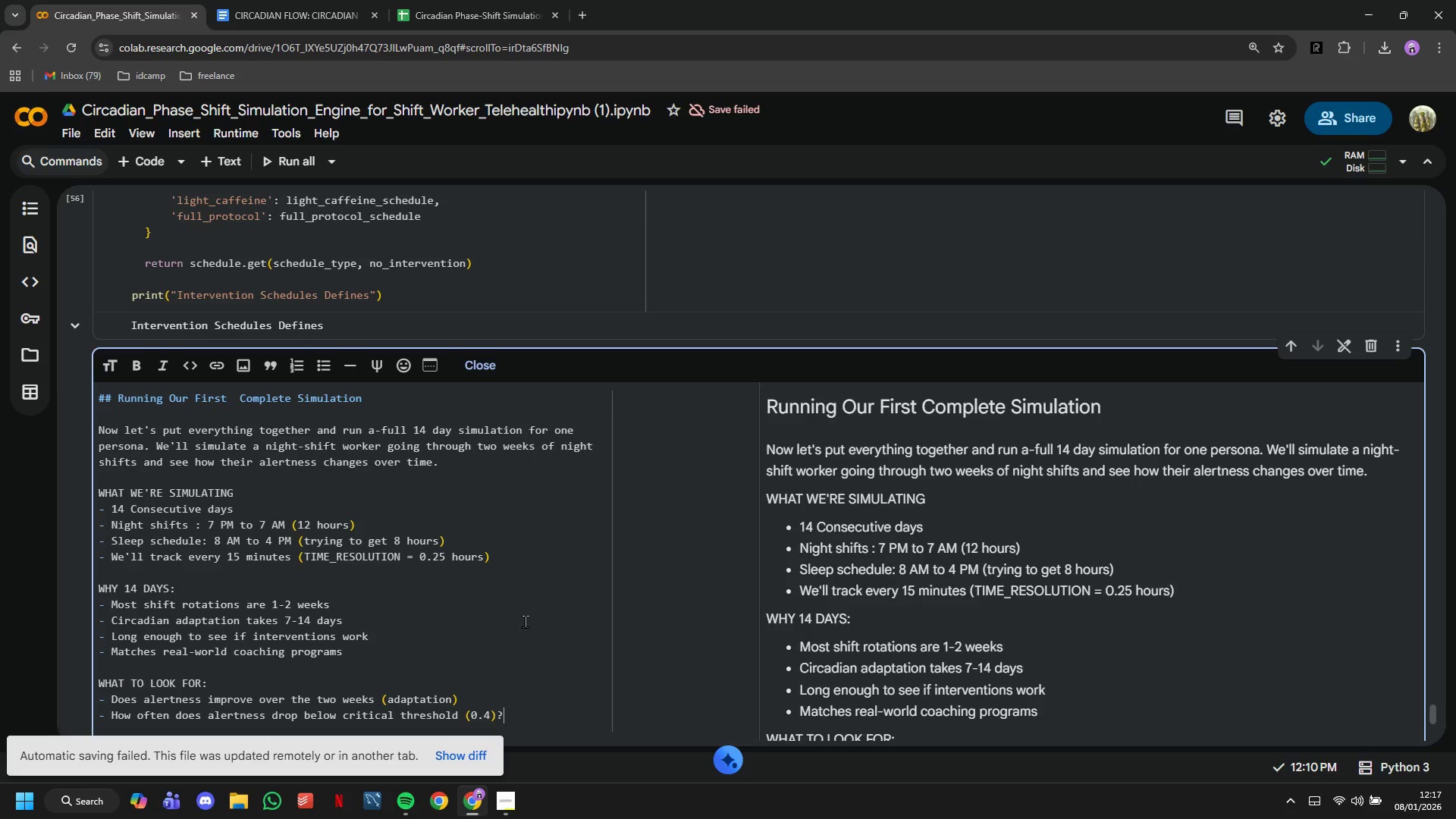 
key(Enter)
 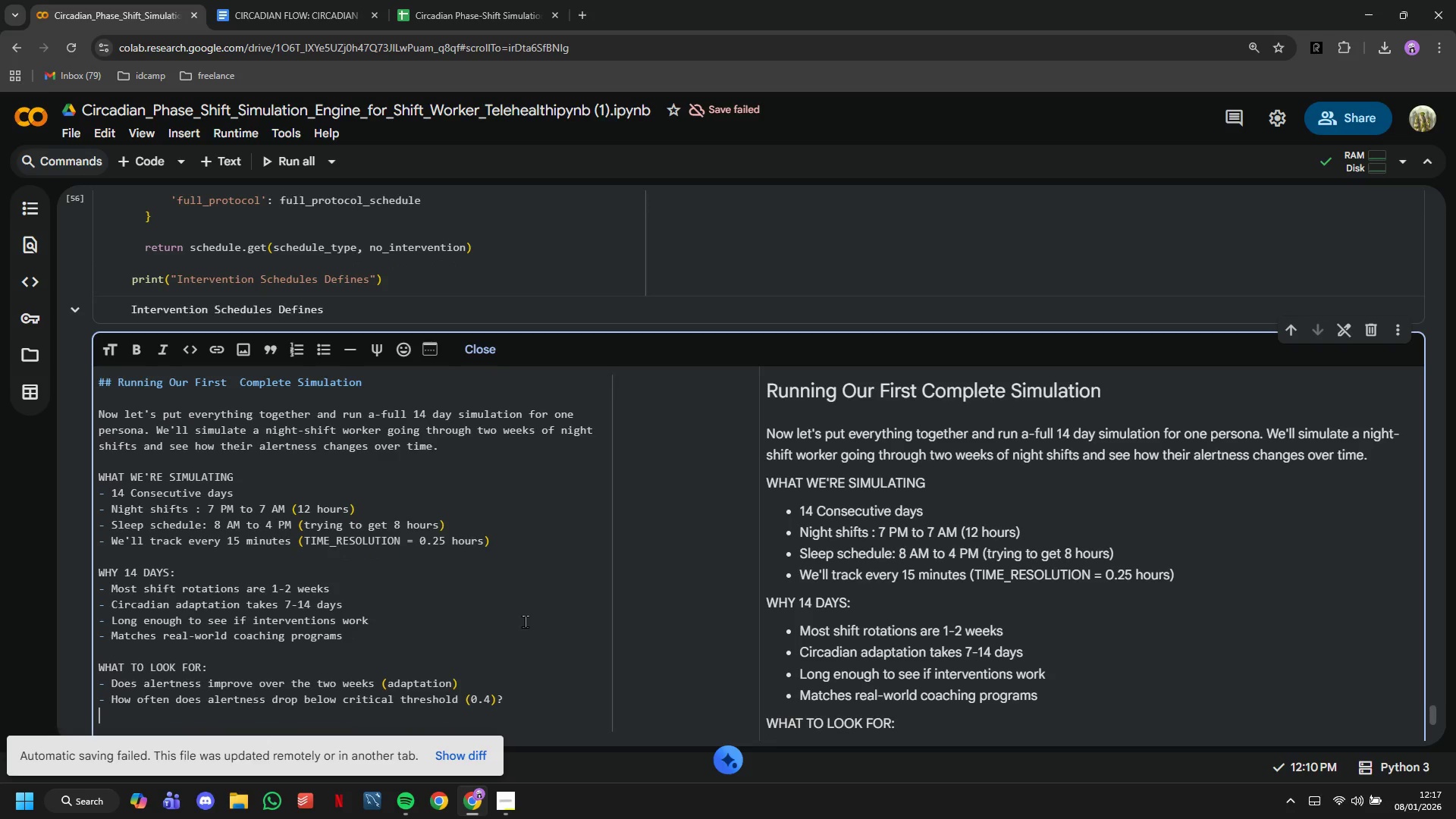 
key(ArrowUp)
 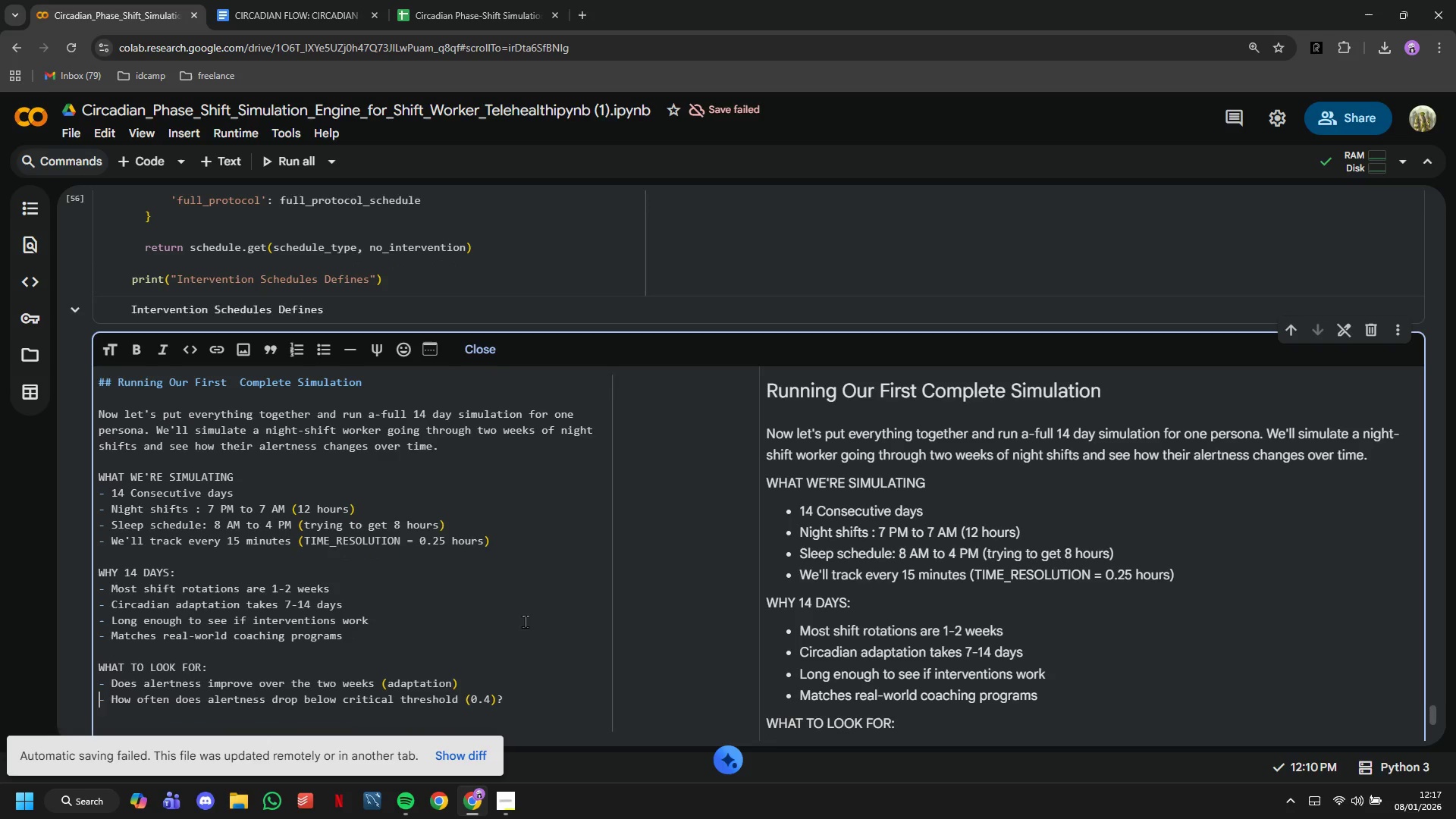 
key(ArrowLeft)
 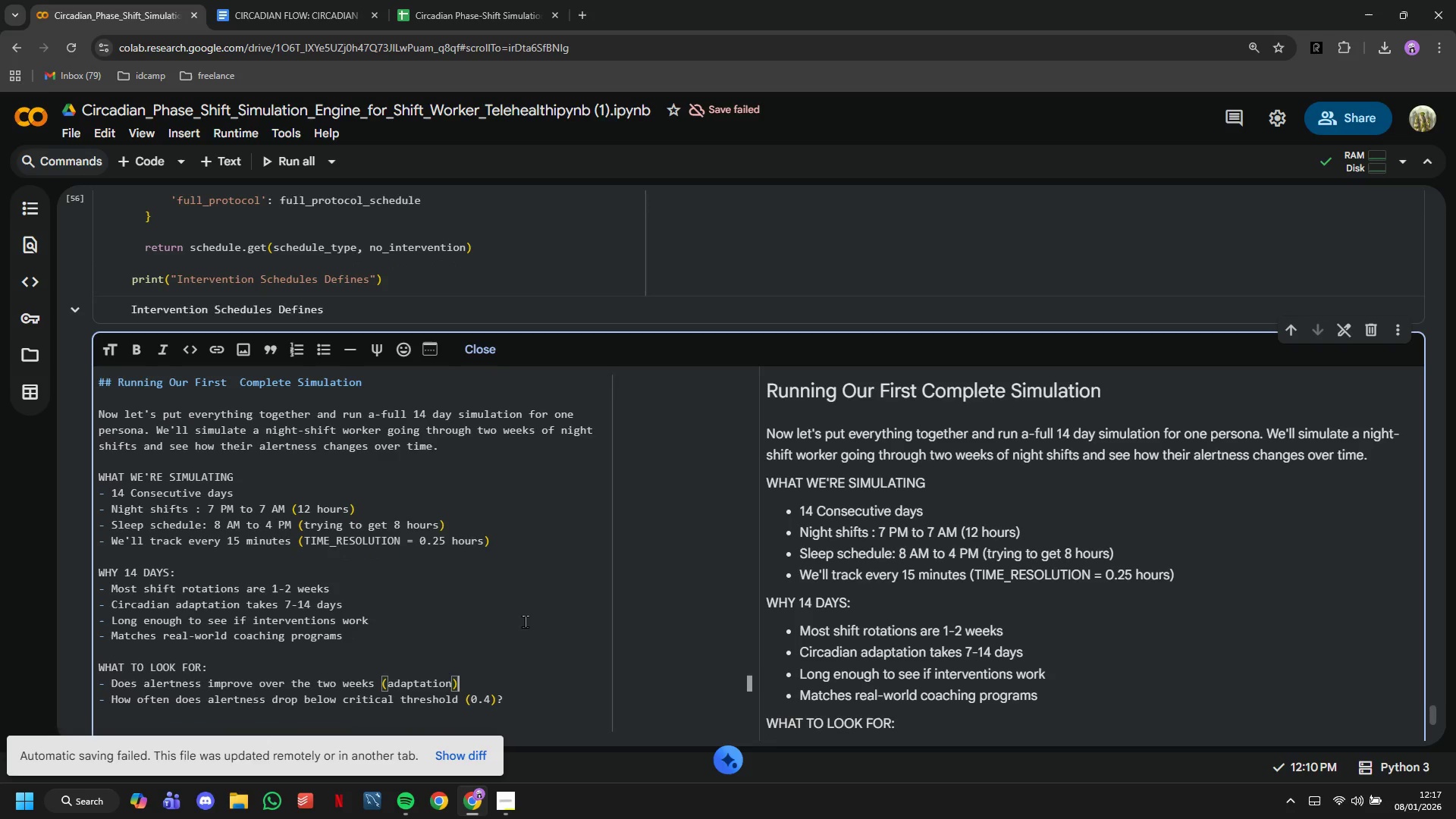 
key(Shift+Slash)
 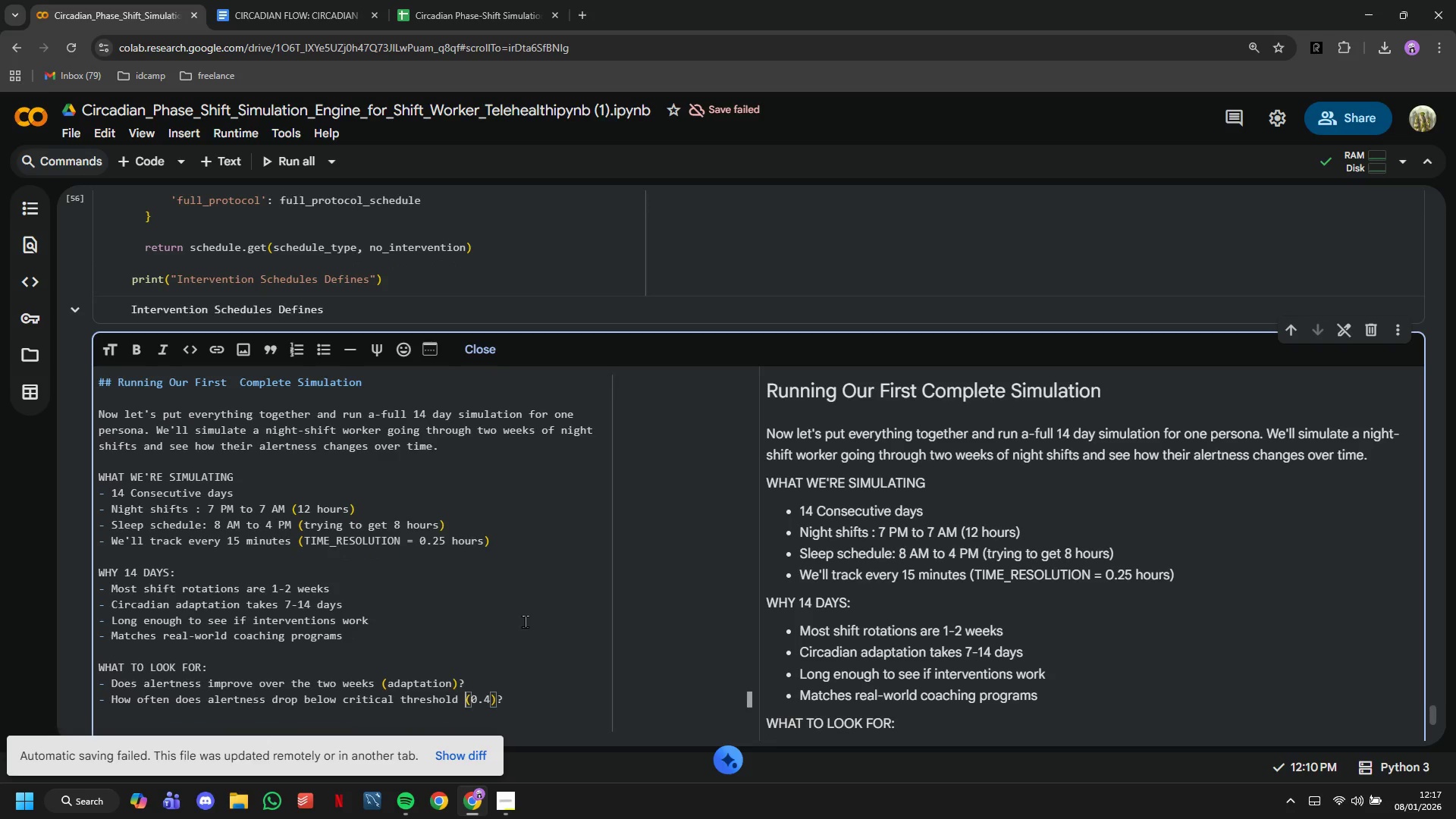 
key(ArrowDown)
 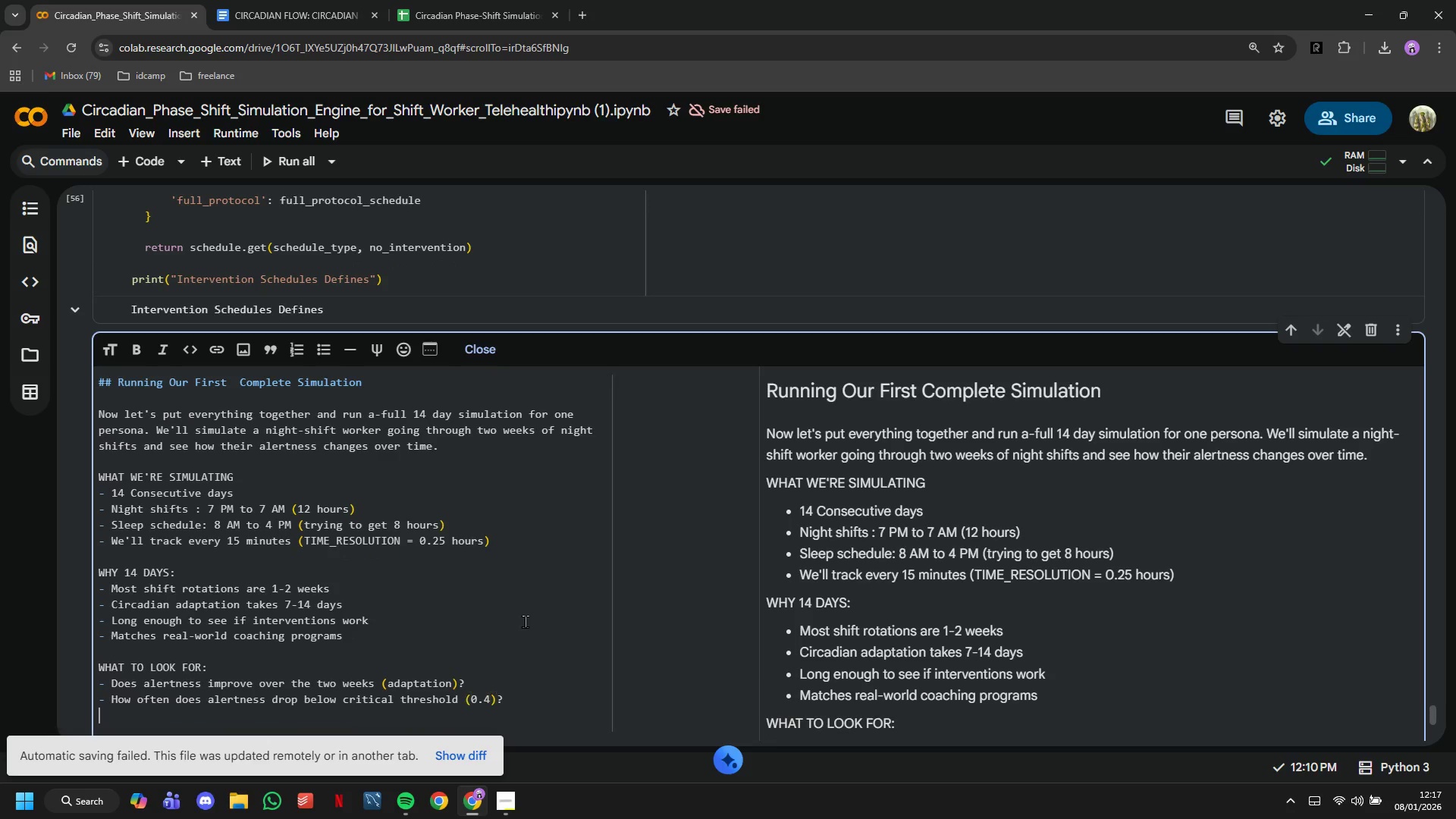 
key(ArrowDown)
 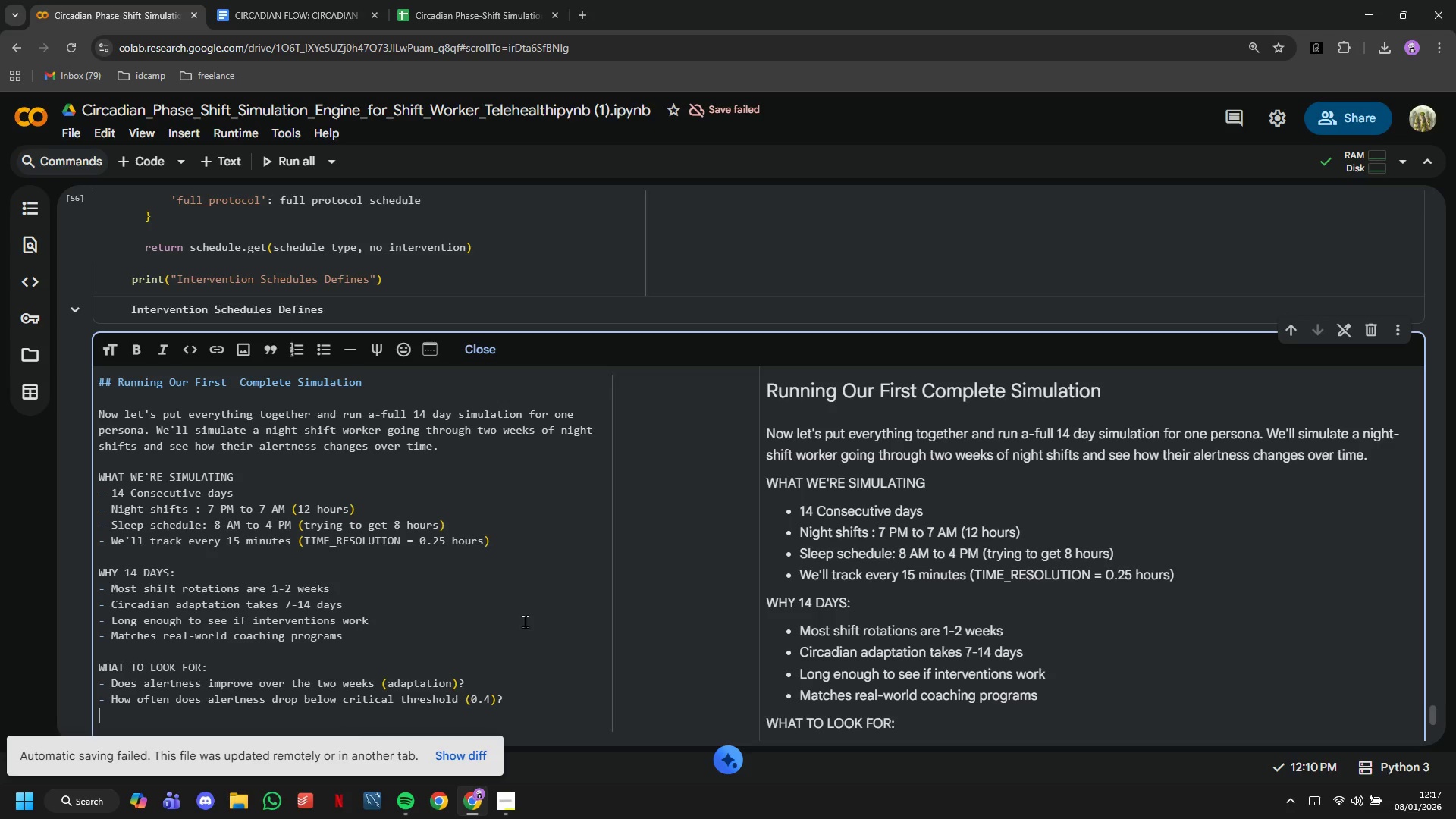 
type(- When during the shift are they most at t)
key(Backspace)
type(risk)
 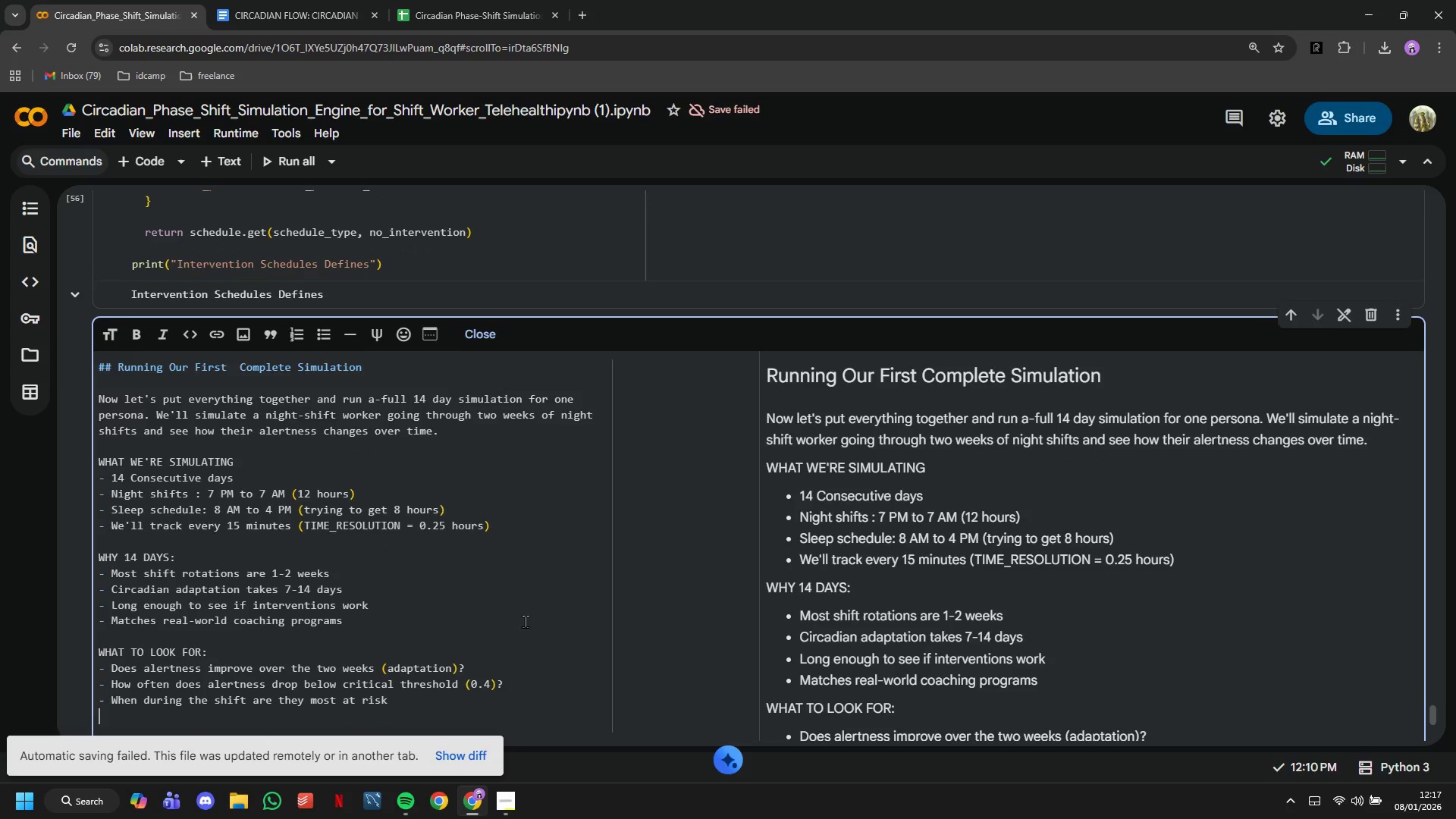 
key(Enter)
 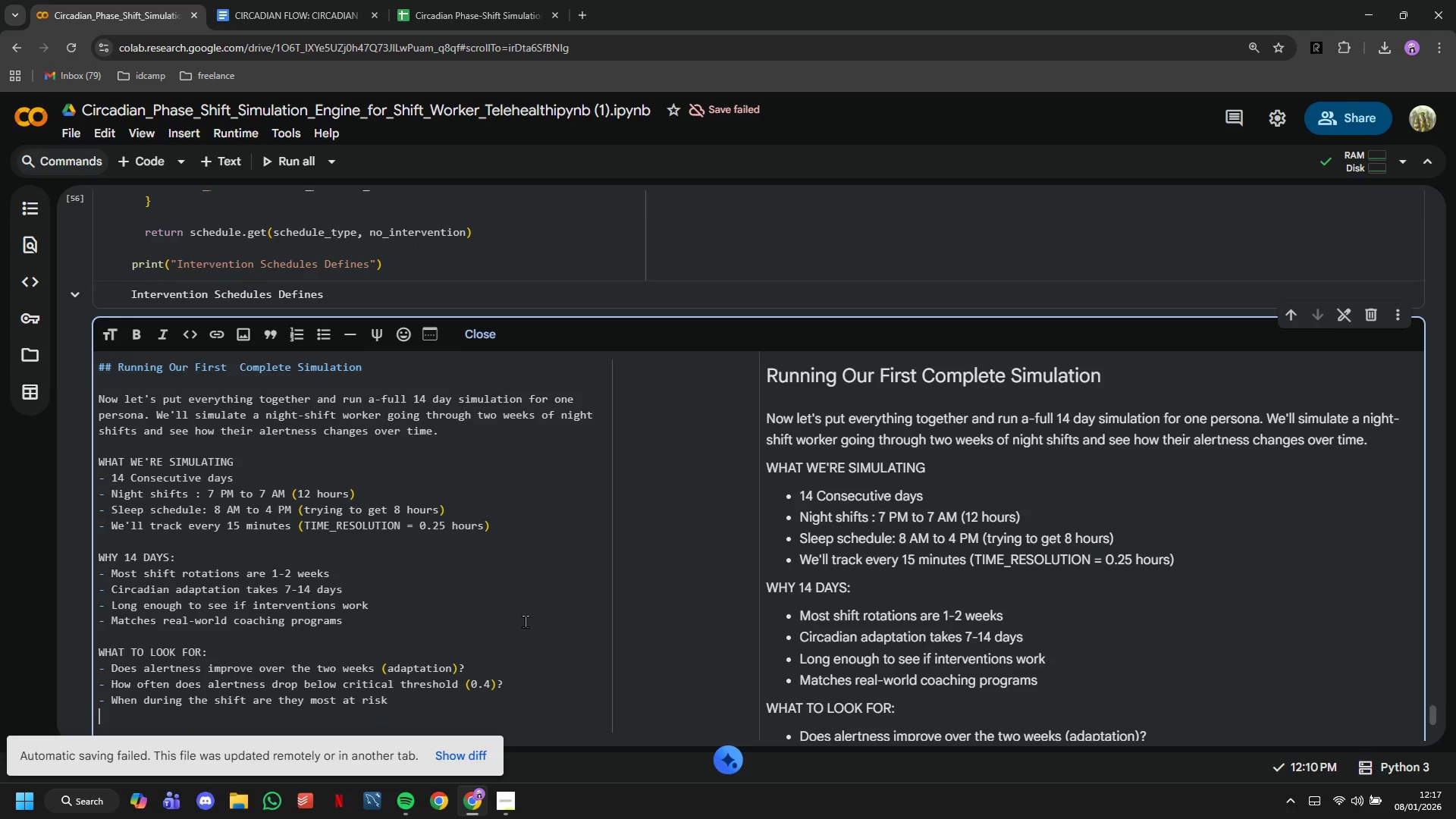 
type(- How does their circadian rhythm shift over time?)
 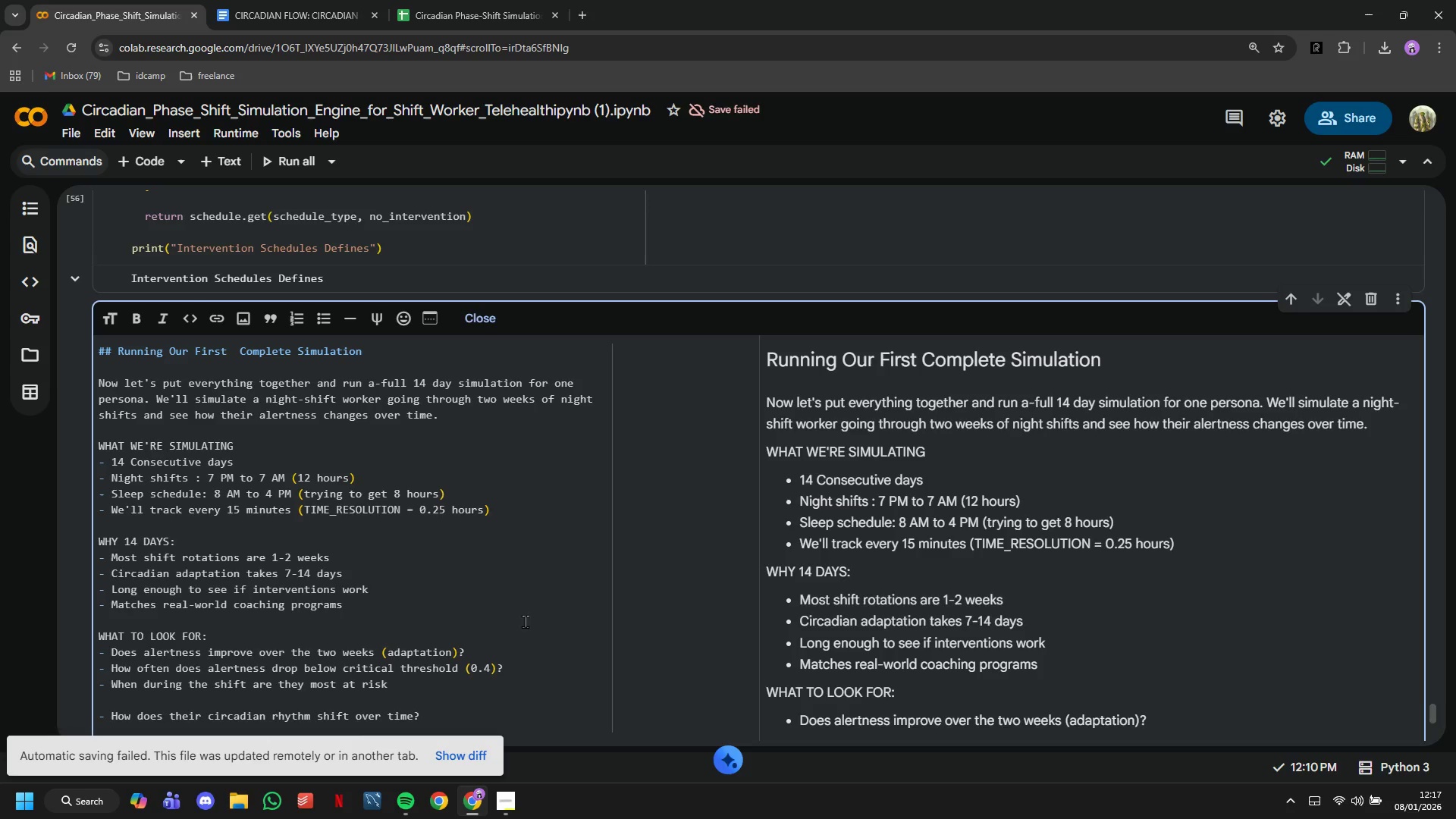 
left_click_drag(start_coordinate=[1434, 708], to_coordinate=[1448, 163])
 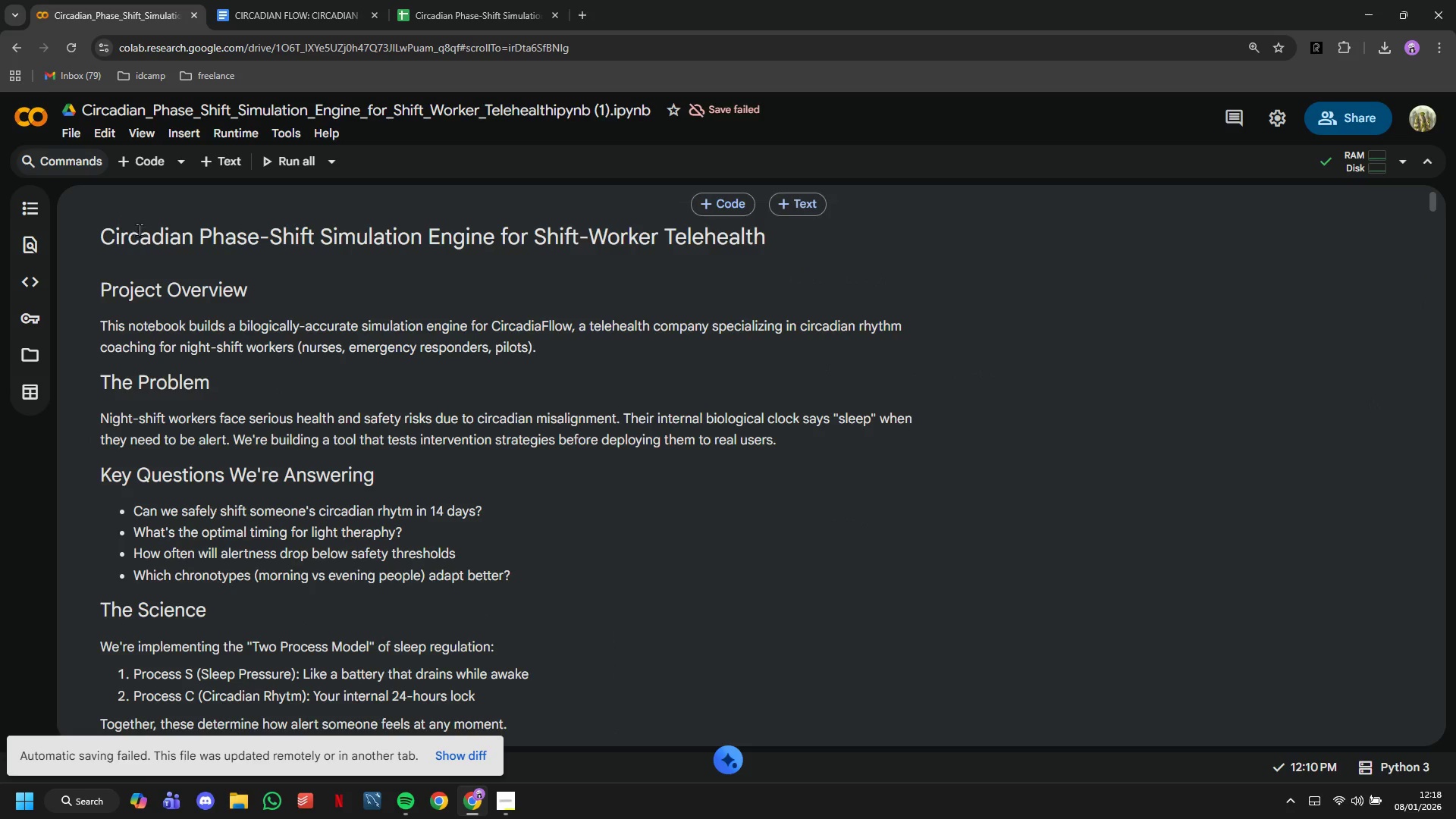 
left_click([143, 234])
 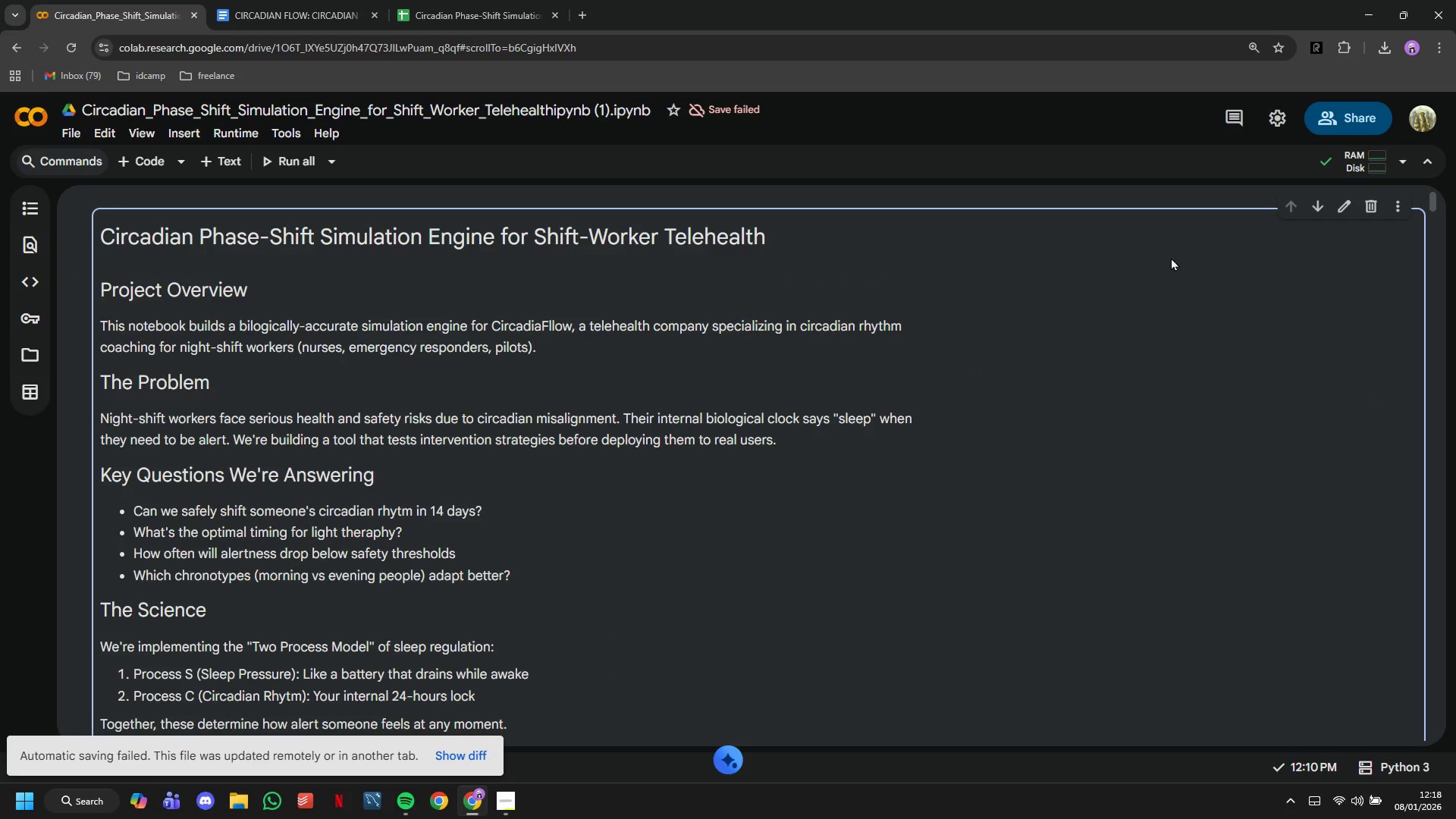 
scroll: coordinate [694, 303], scroll_direction: down, amount: 3.0
 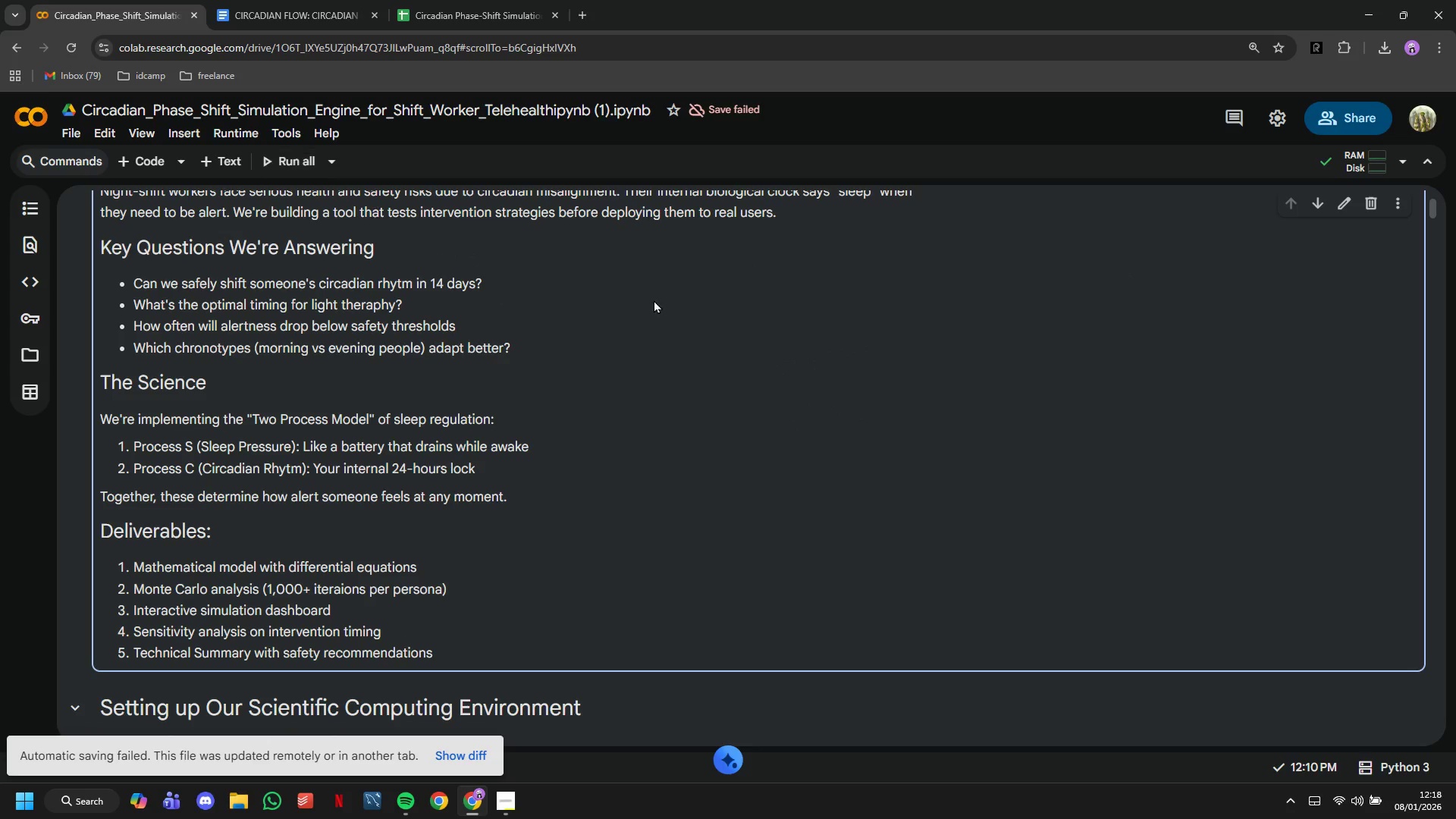 
scroll: coordinate [166, 285], scroll_direction: up, amount: 6.0
 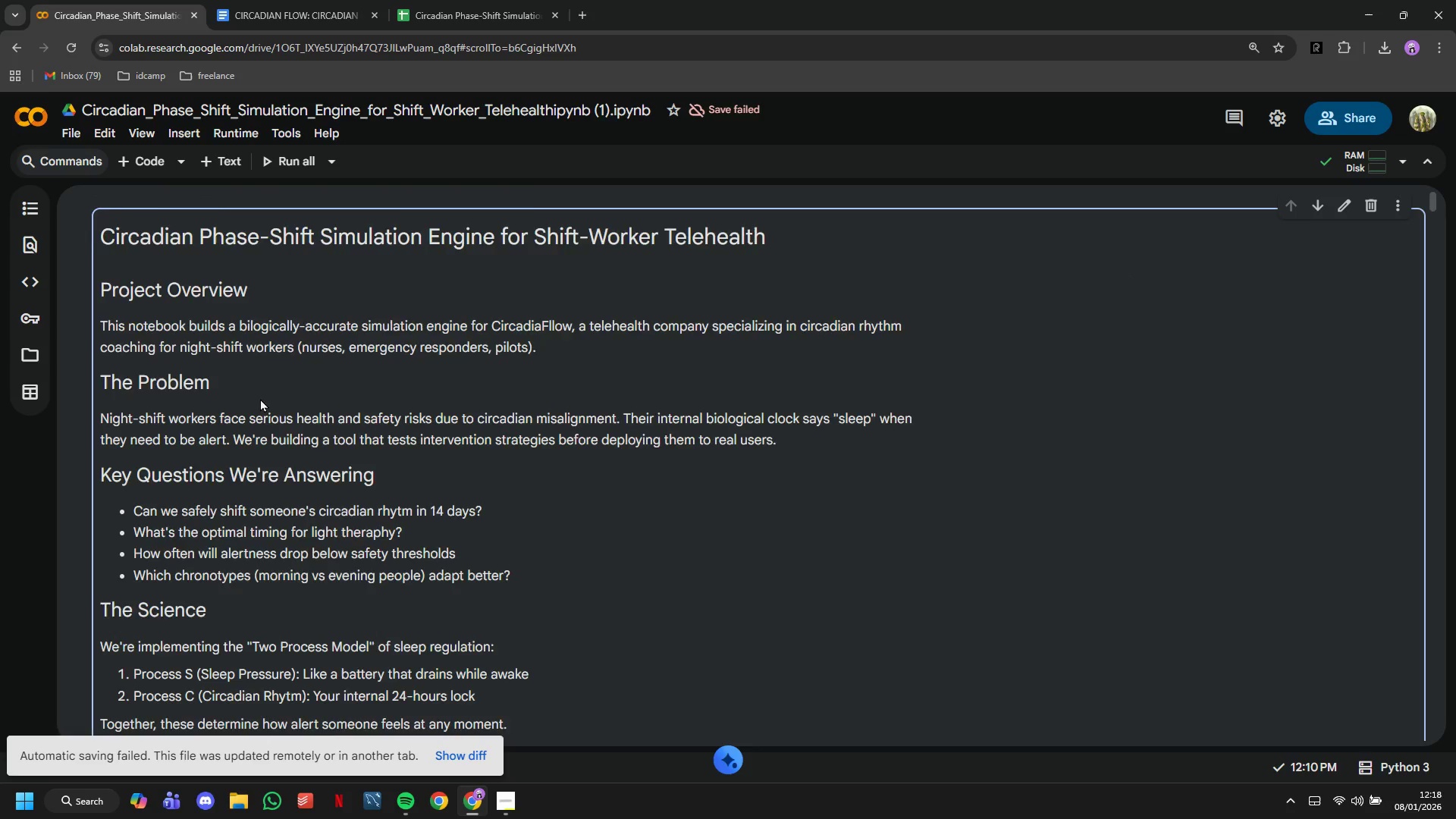 
scroll: coordinate [260, 398], scroll_direction: down, amount: 6.0
 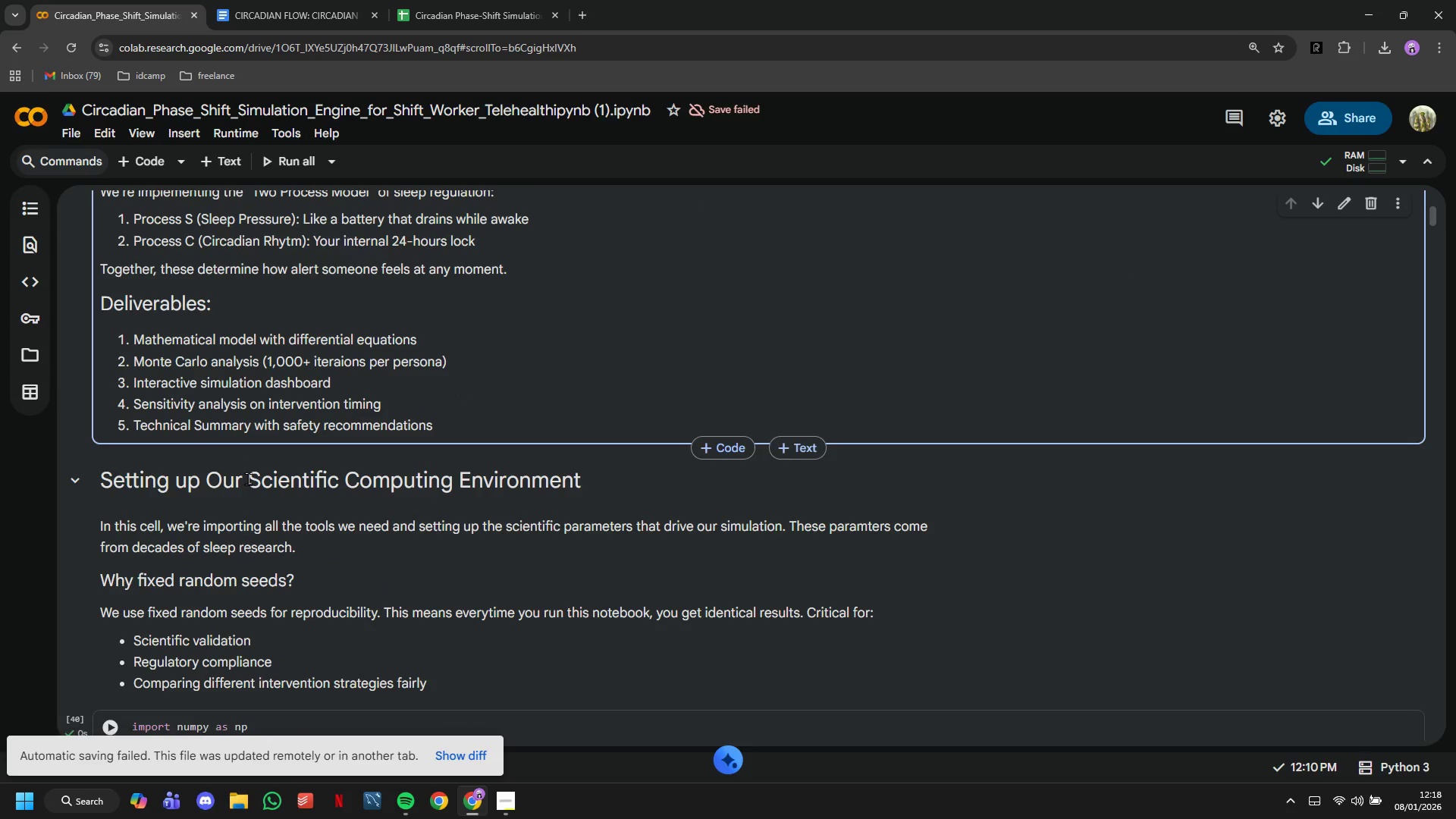 
left_click([248, 479])
 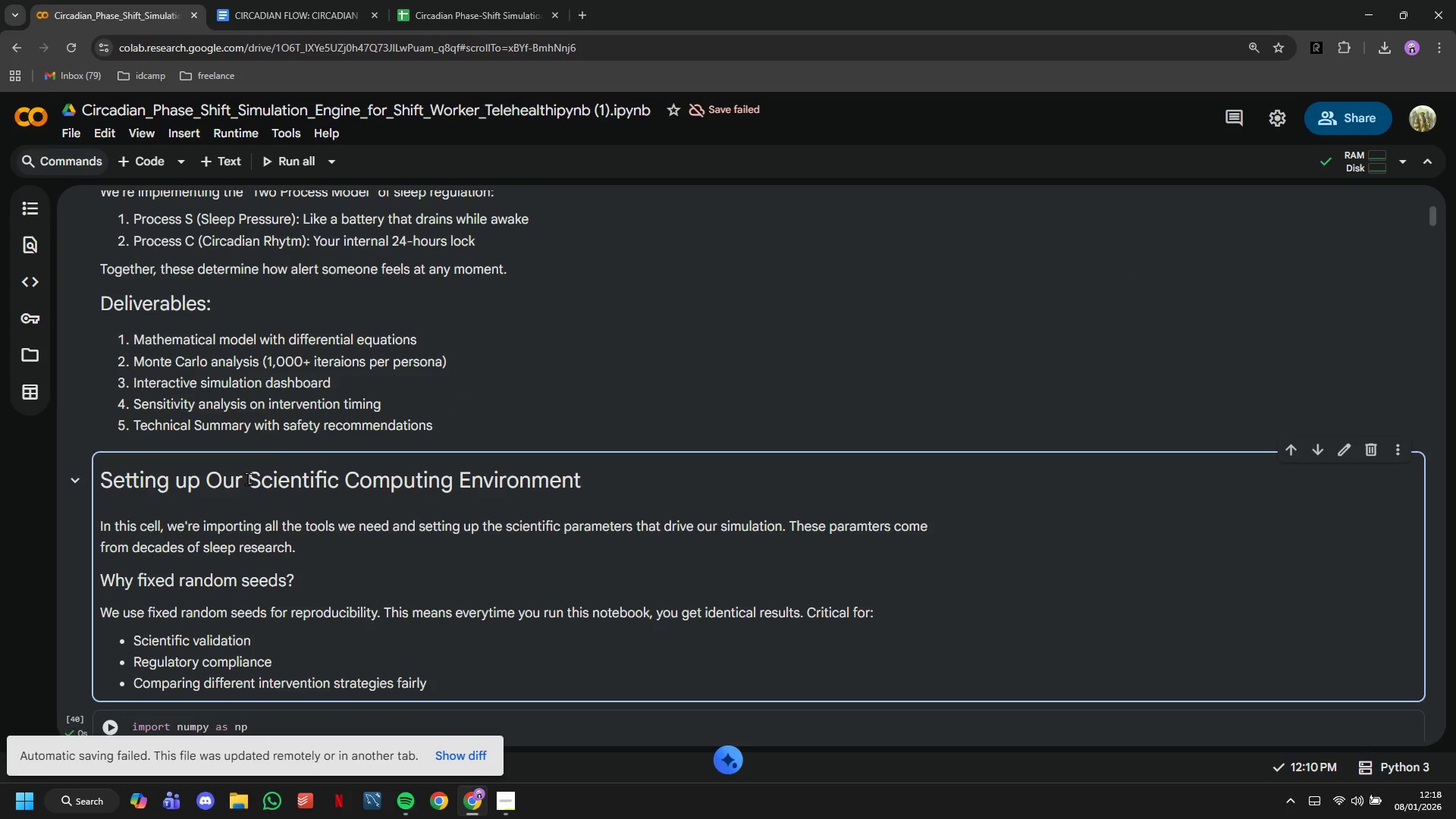 
scroll: coordinate [248, 479], scroll_direction: down, amount: 3.0
 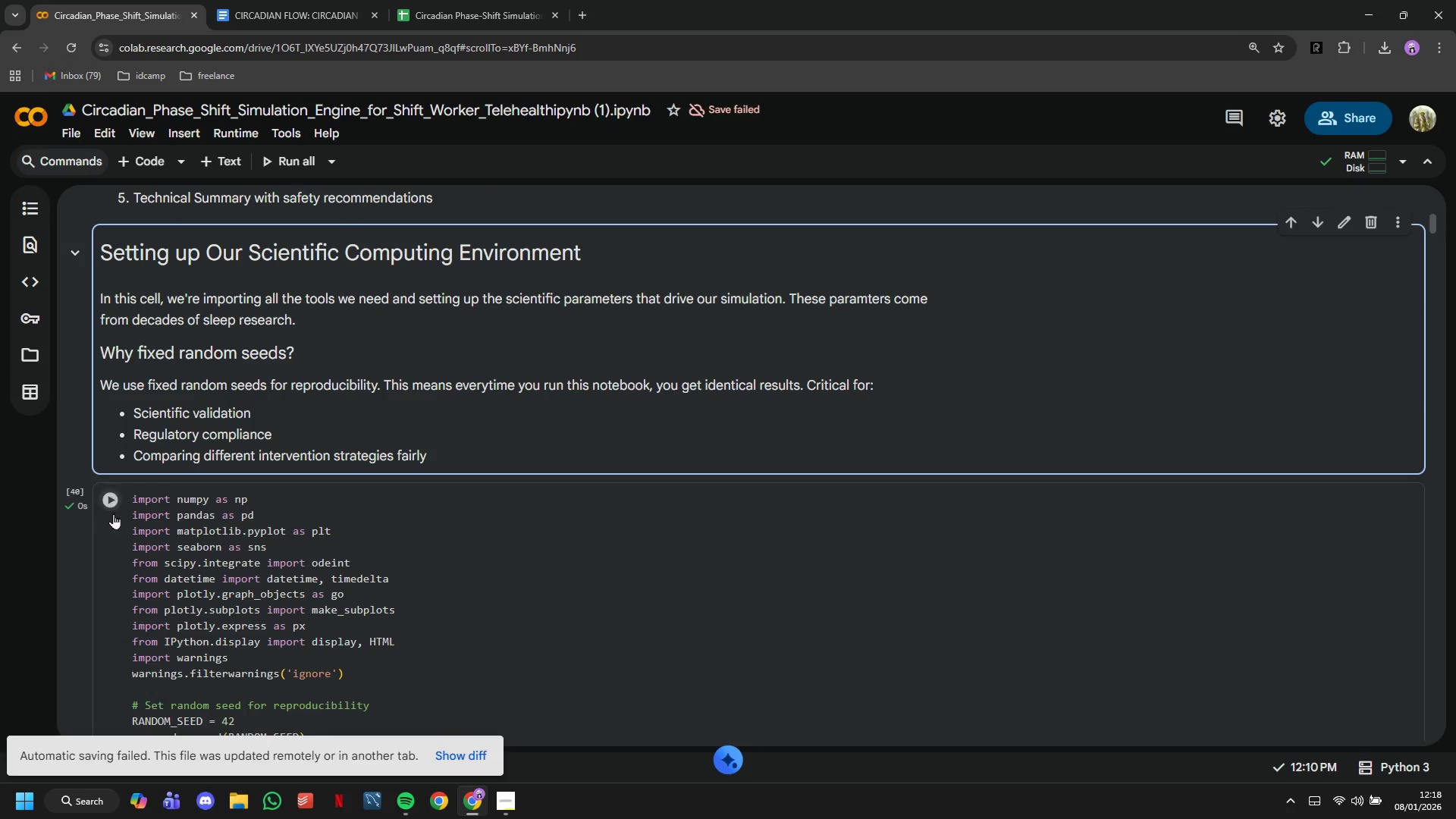 
left_click([112, 494])
 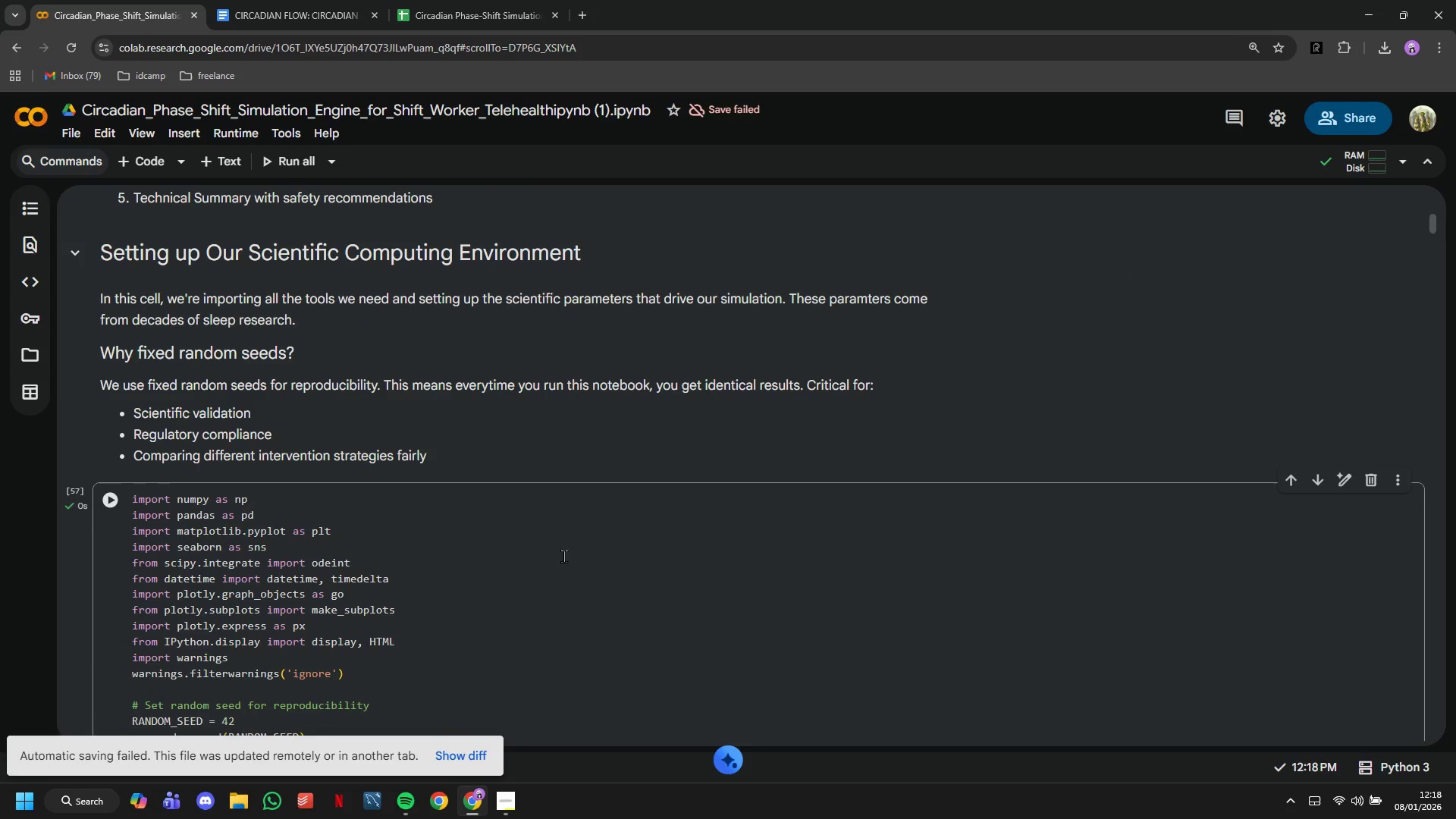 
scroll: coordinate [552, 538], scroll_direction: down, amount: 6.0
 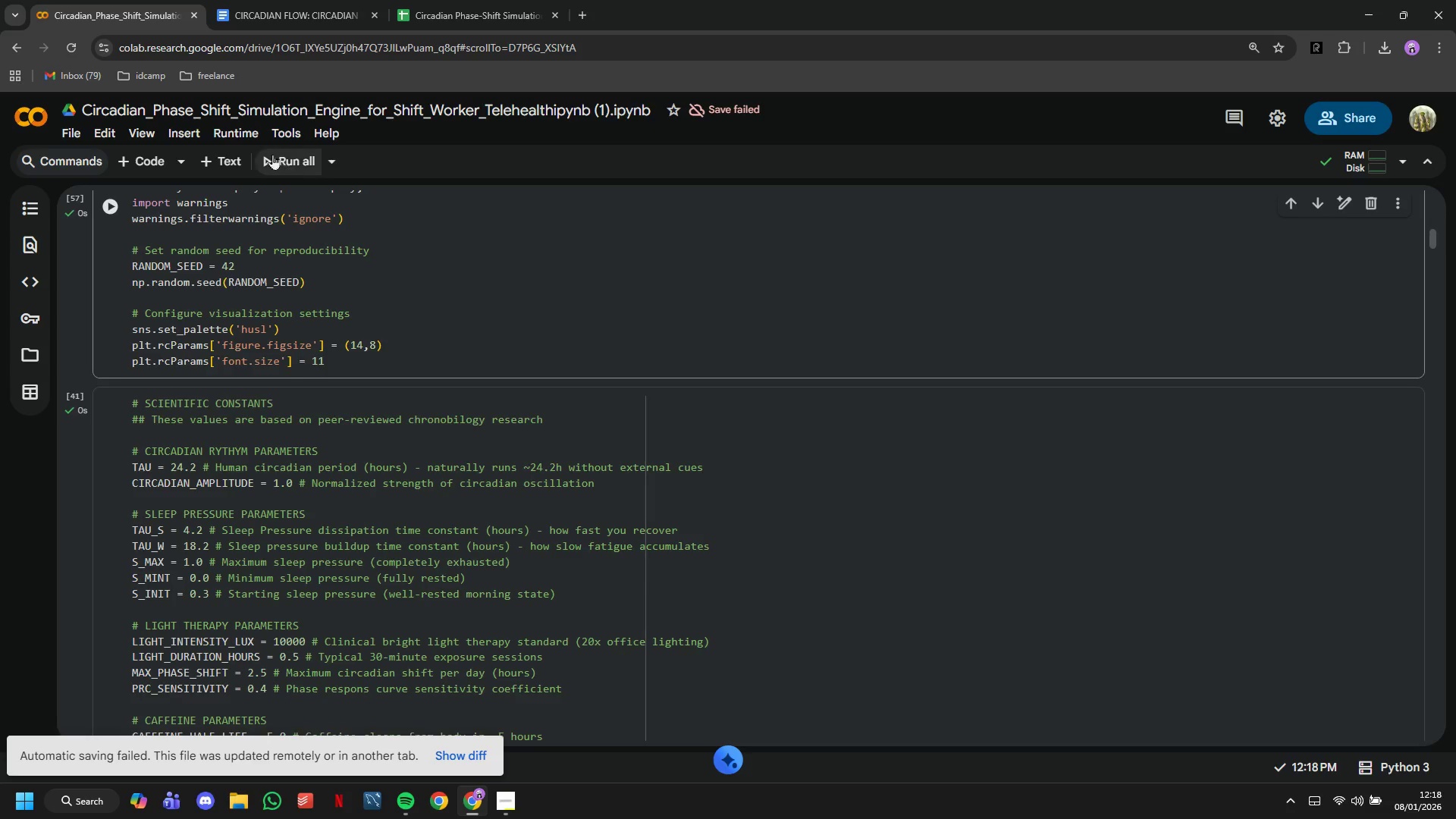 
left_click([239, 131])
 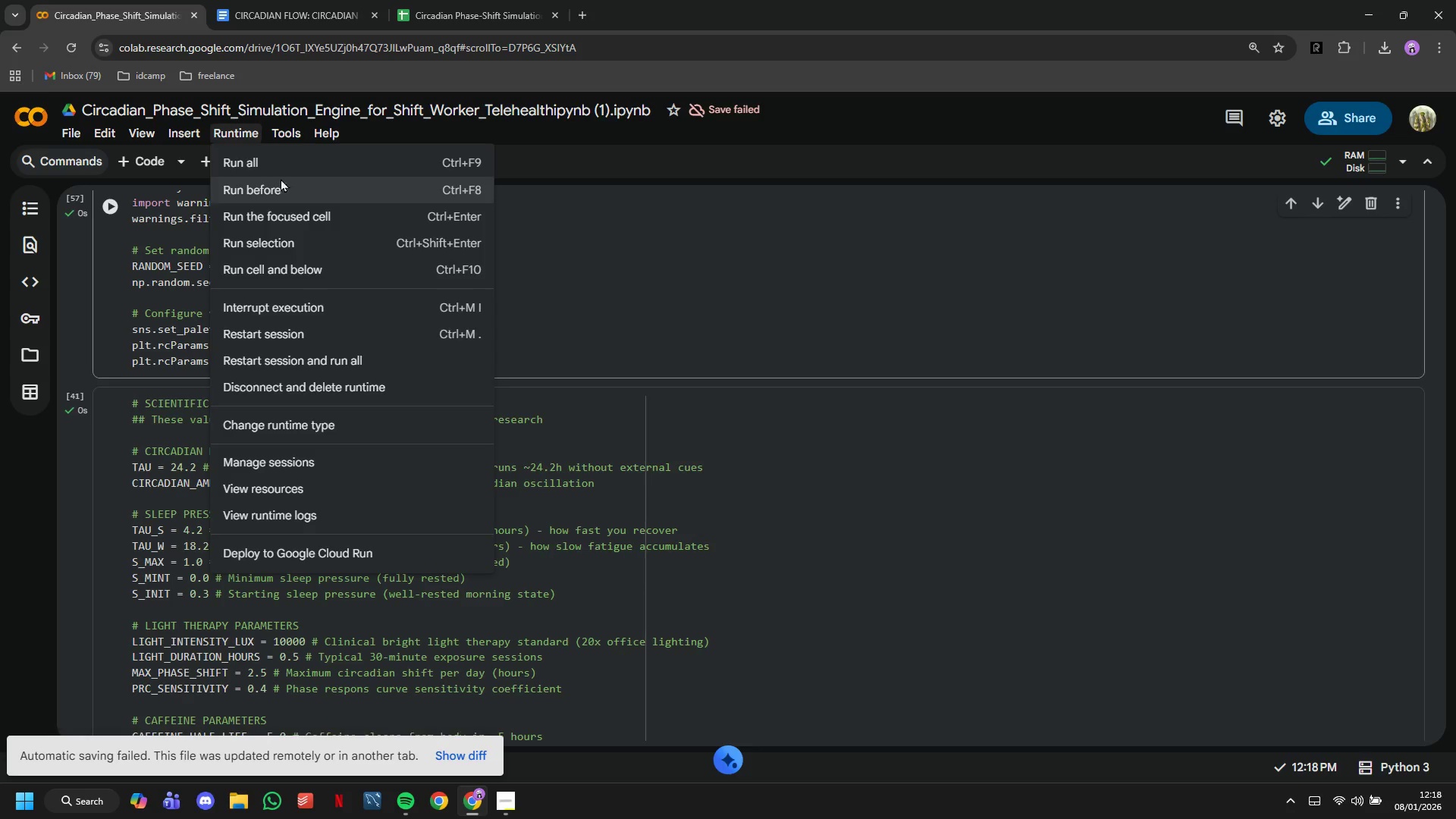 
left_click([278, 174])
 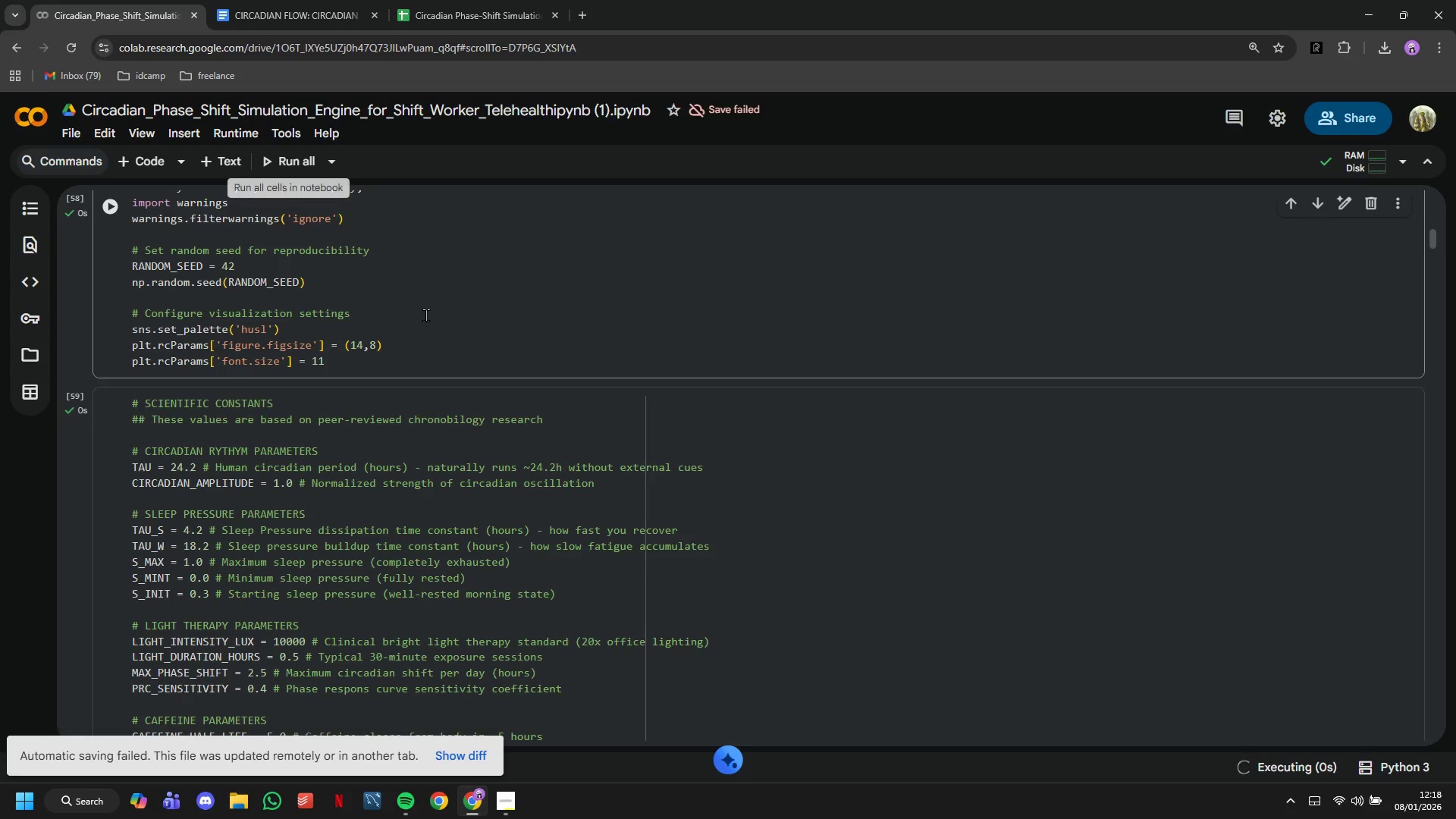 
scroll: coordinate [421, 456], scroll_direction: down, amount: 23.0
 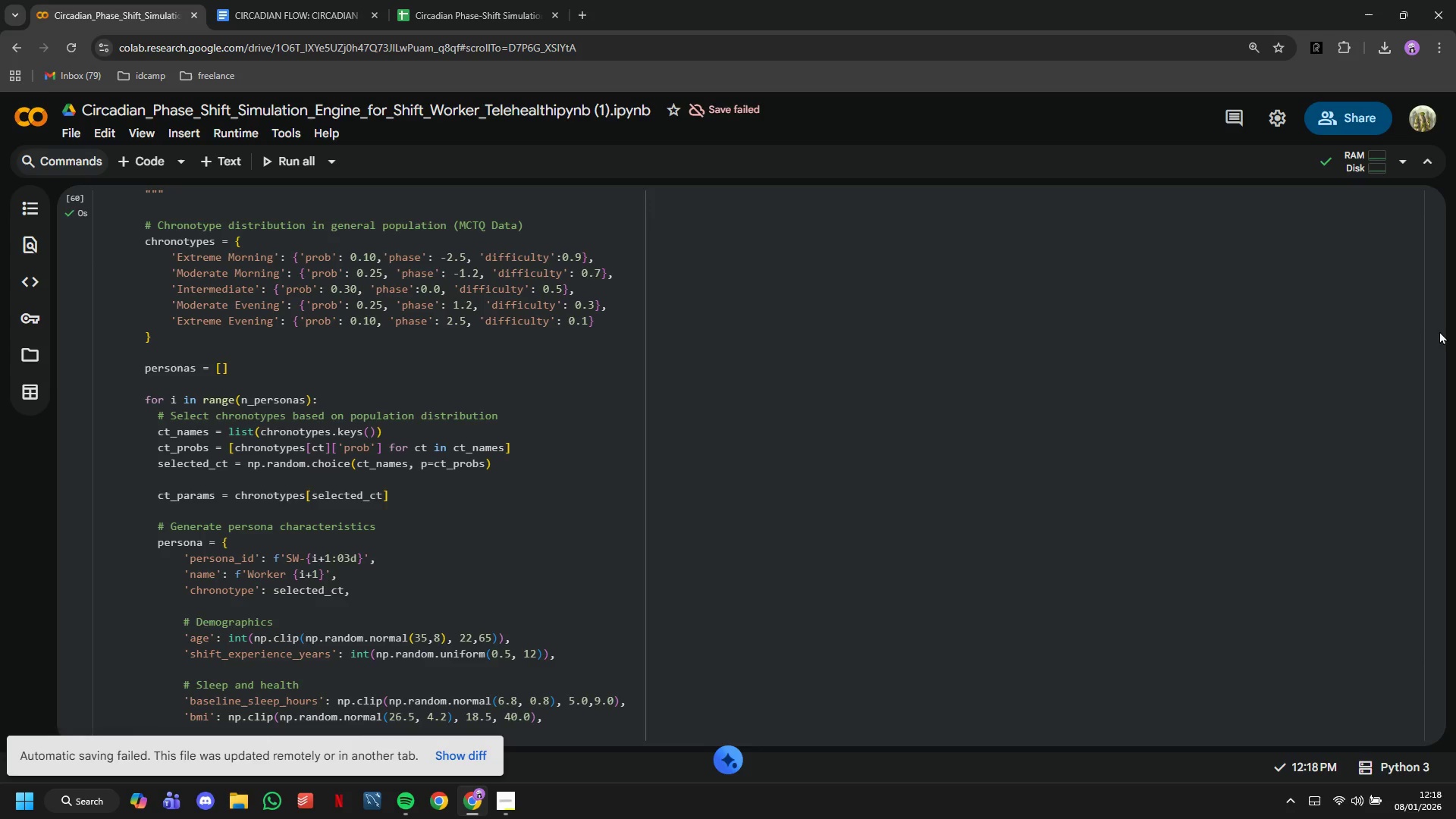 
wait(6.84)
 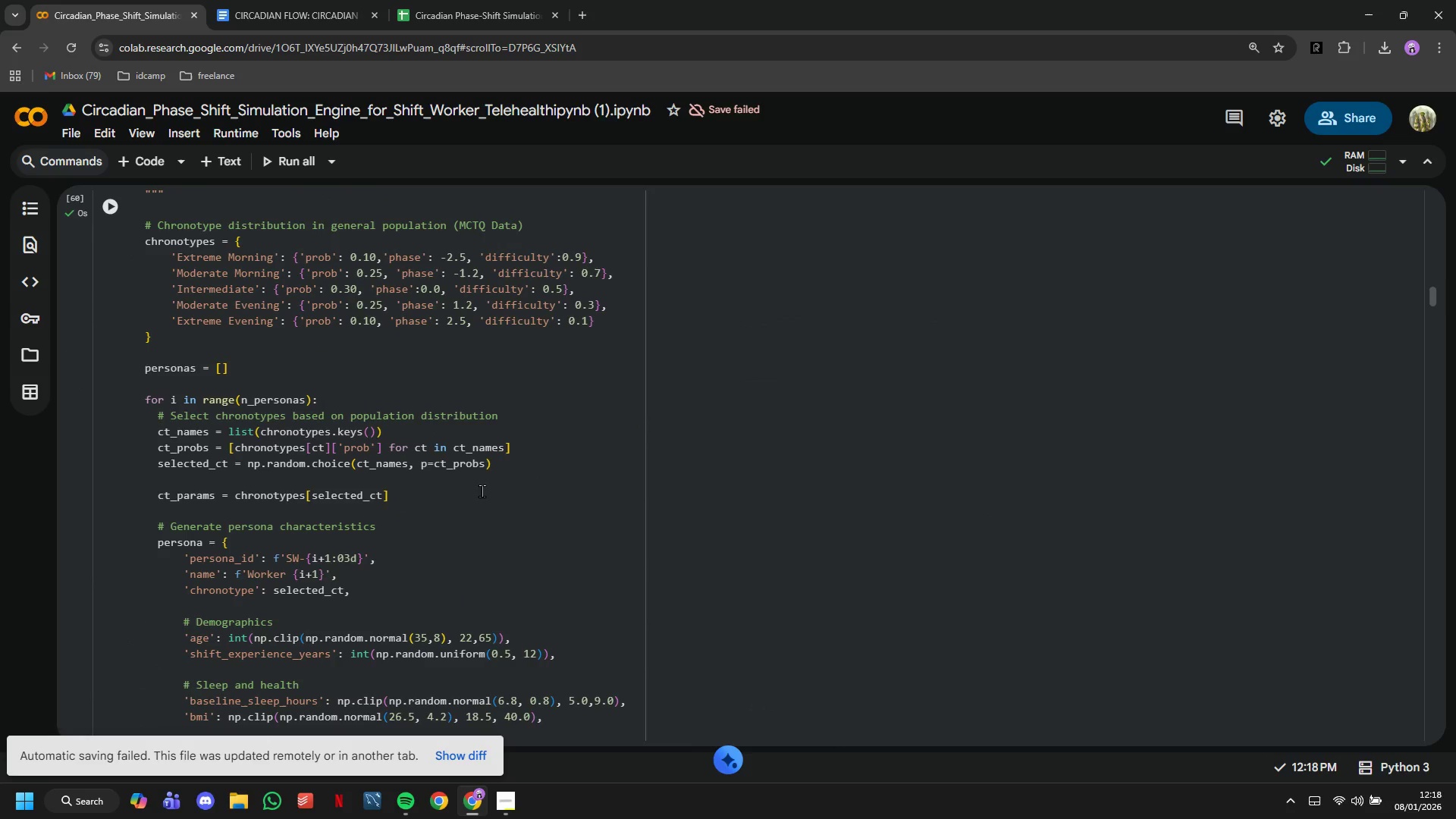 
left_click_drag(start_coordinate=[1430, 294], to_coordinate=[1441, 743])
 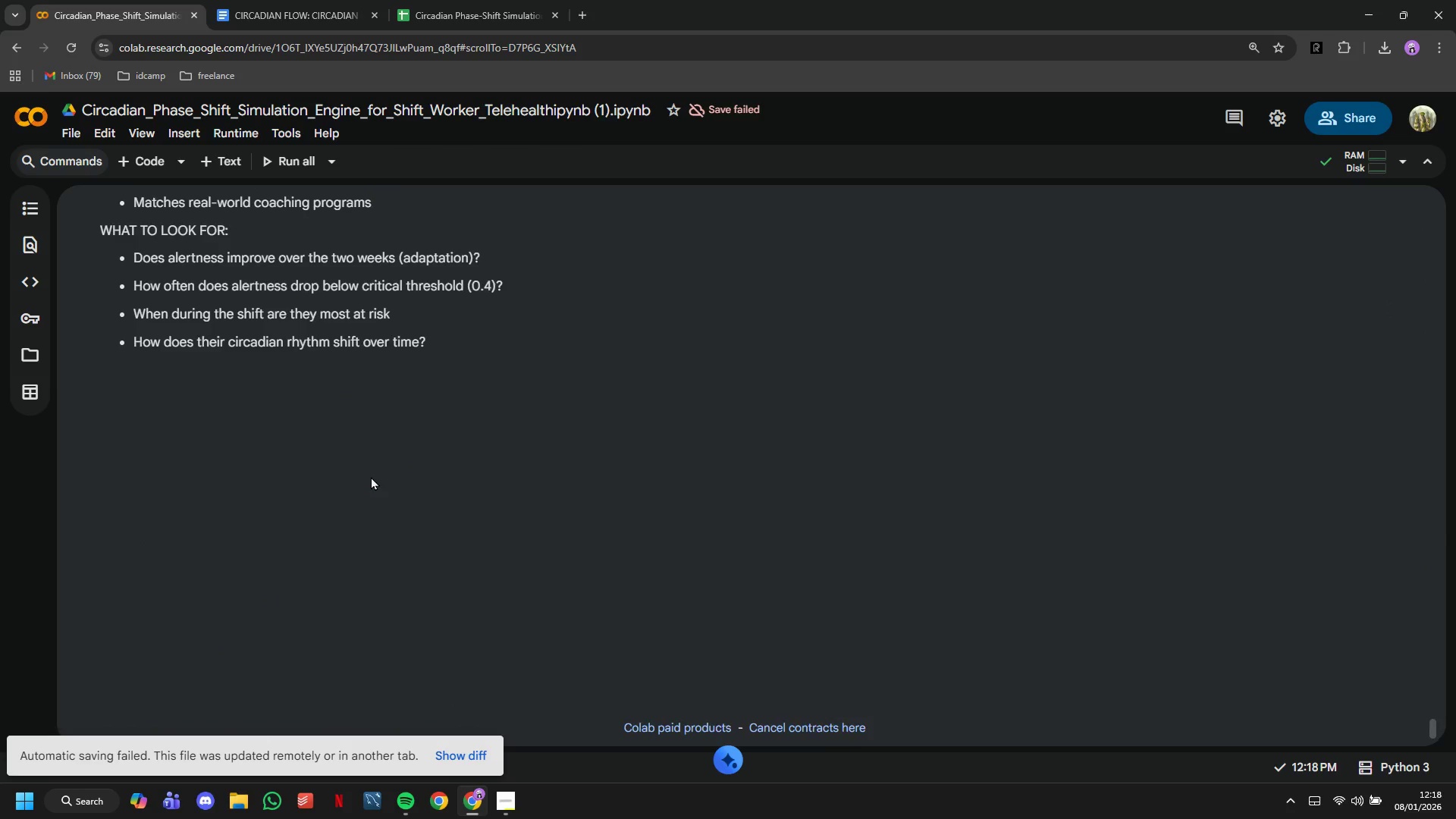 
scroll: coordinate [371, 476], scroll_direction: up, amount: 5.0
 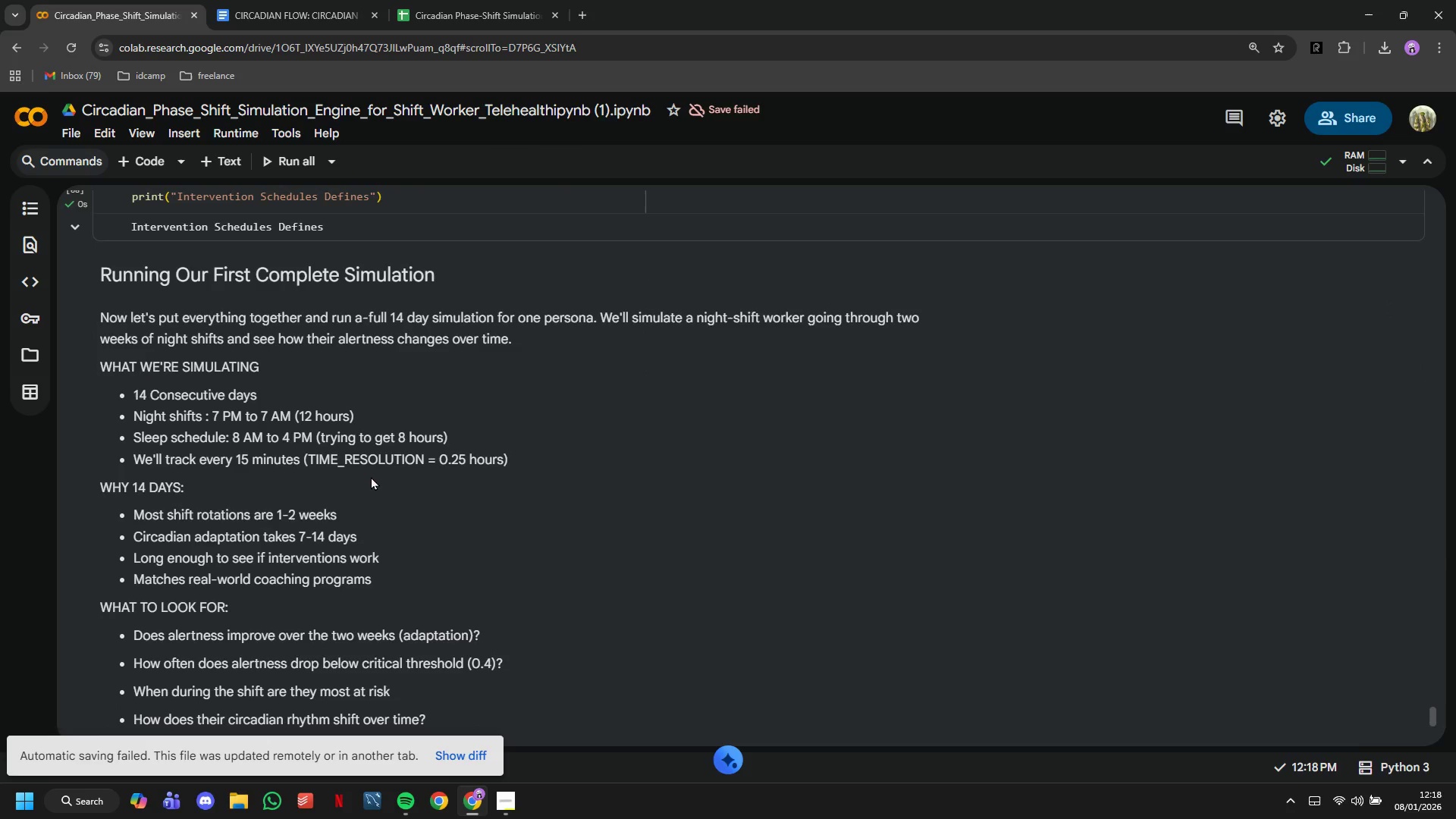 
left_click([371, 476])
 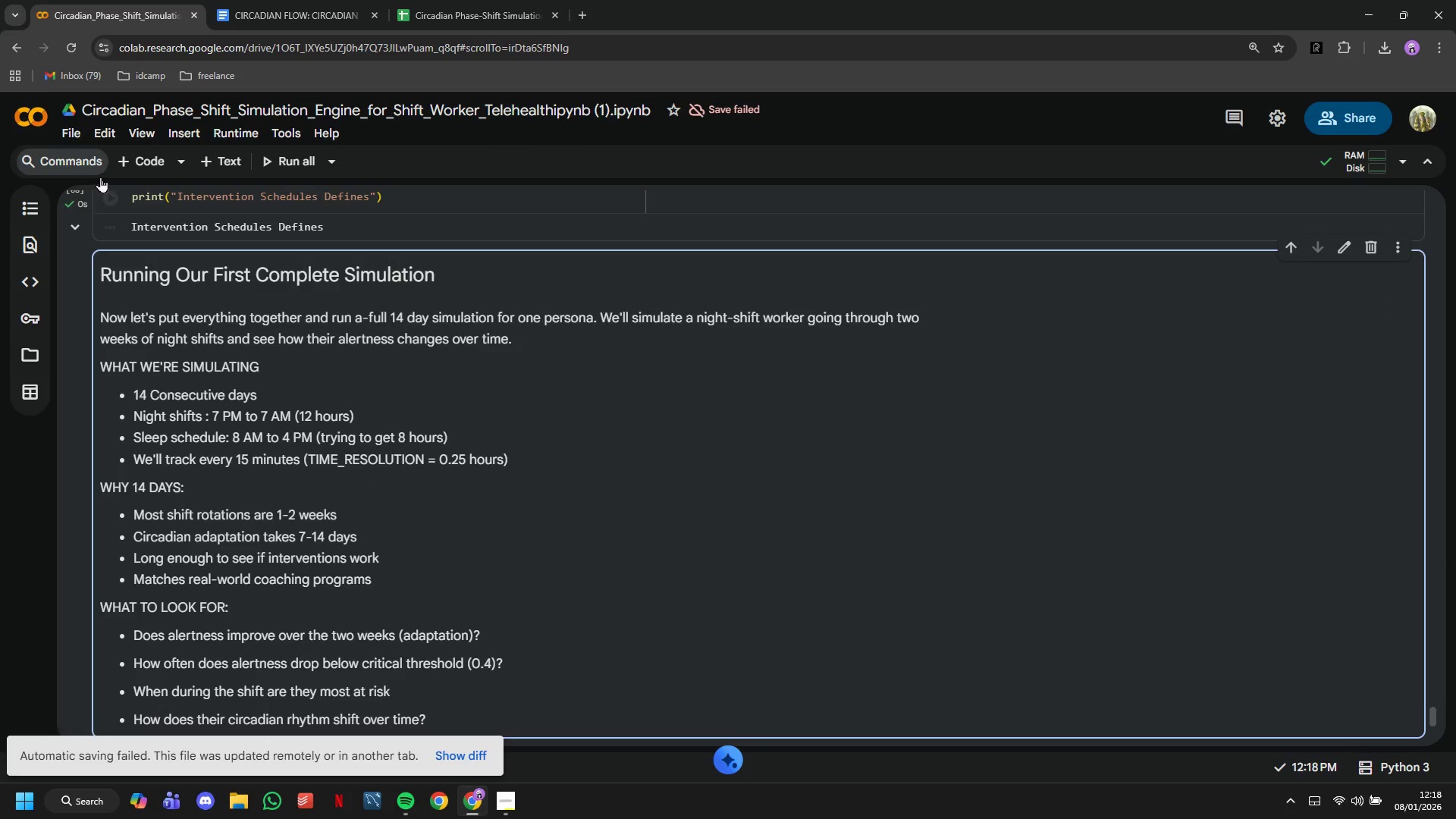 
left_click([121, 169])
 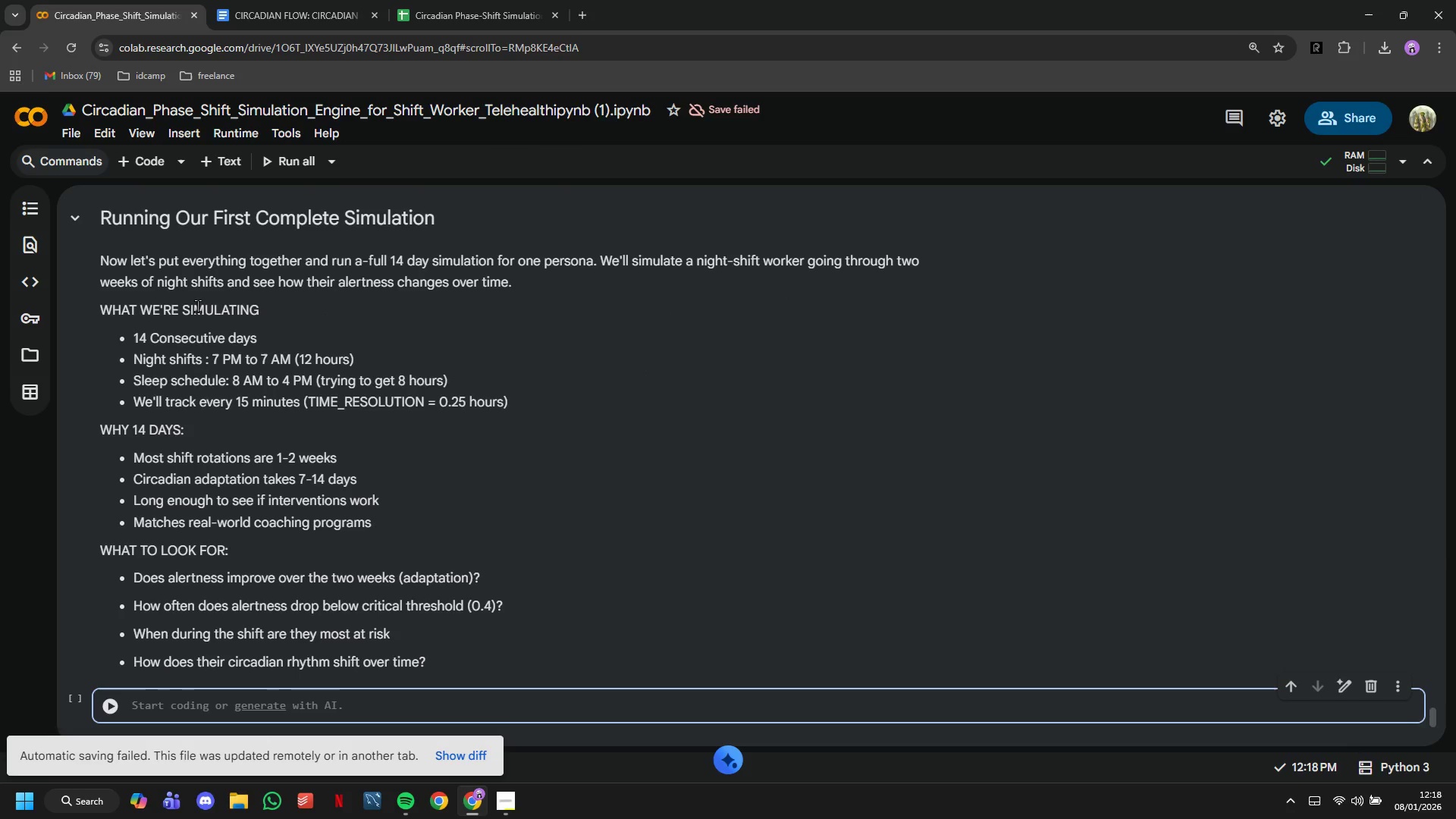 
type(def run_simulation(persona, schedule_type='basl)
key(Backspace)
type(eline)
 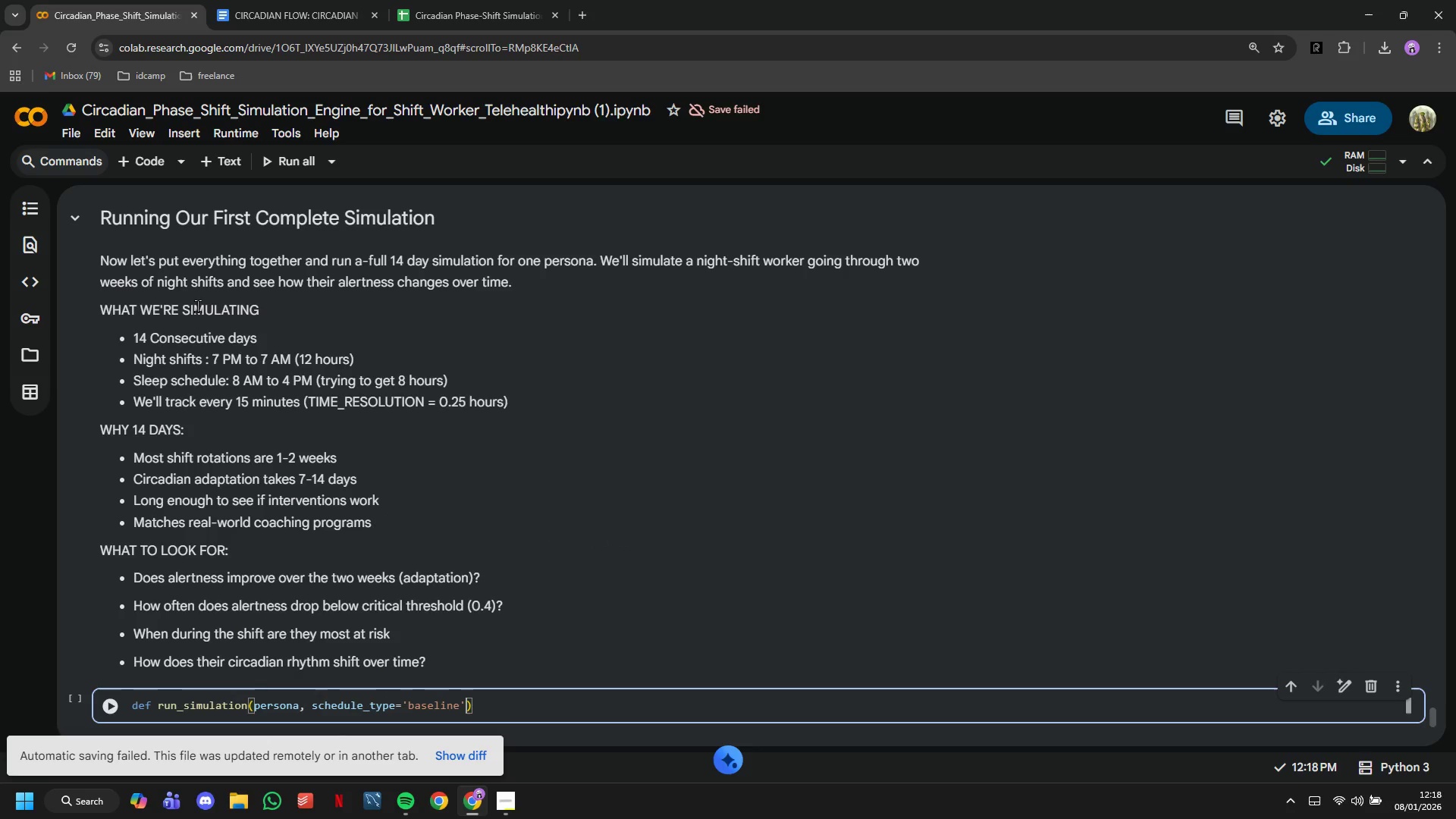 
 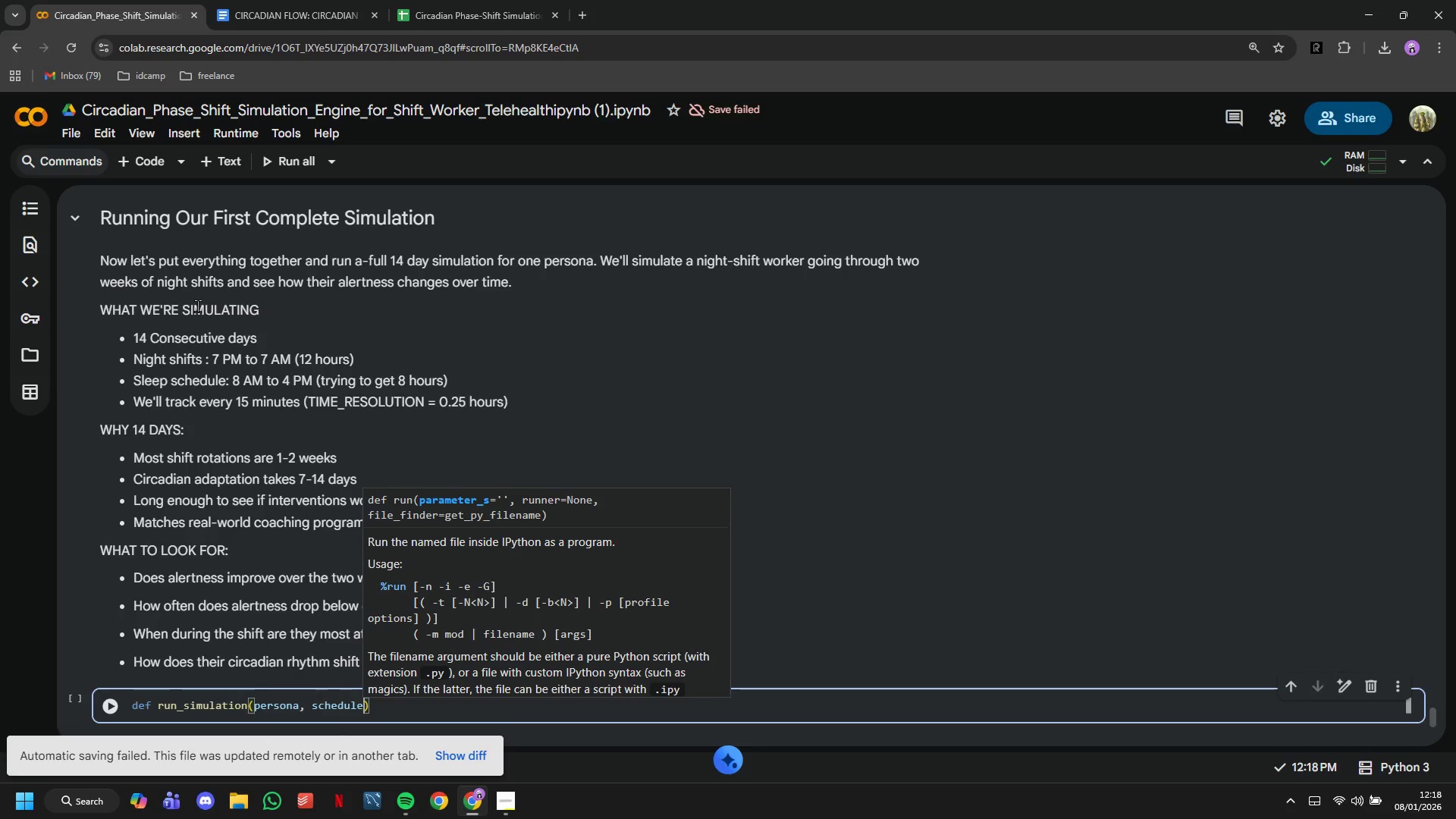 
key(ArrowRight)
 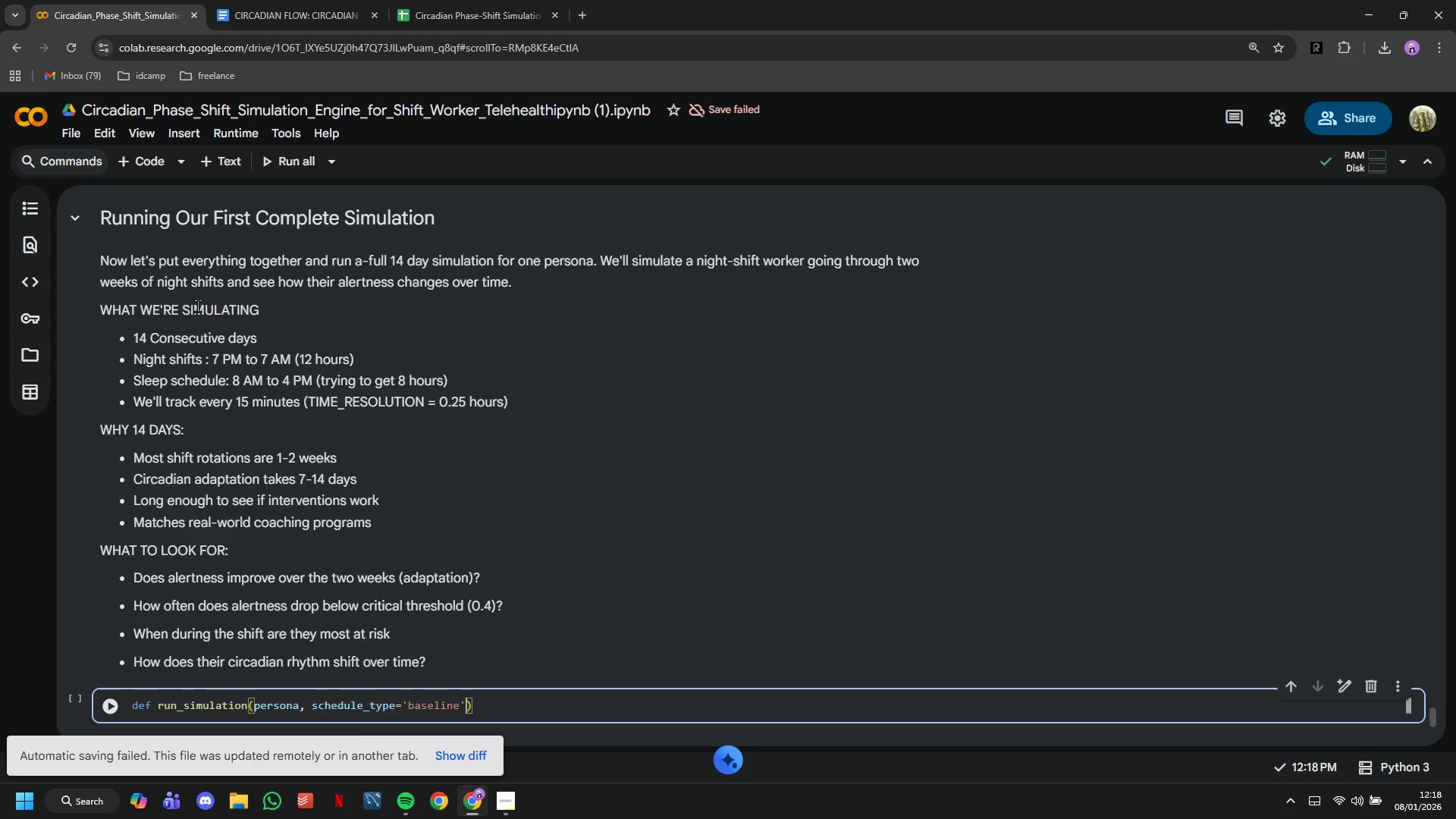 
type(, ver)
key(Tab)
 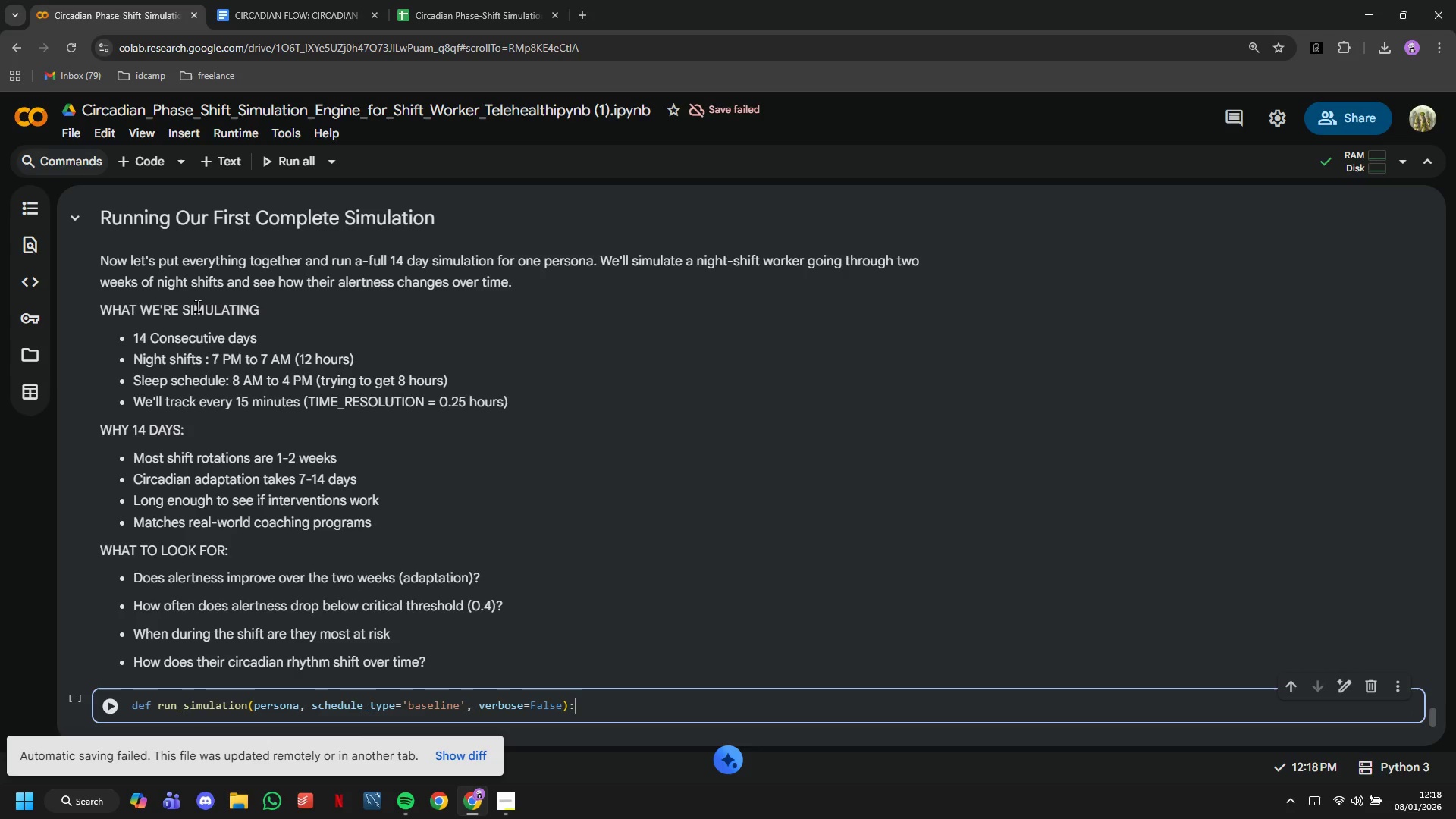 
key(ArrowLeft)
 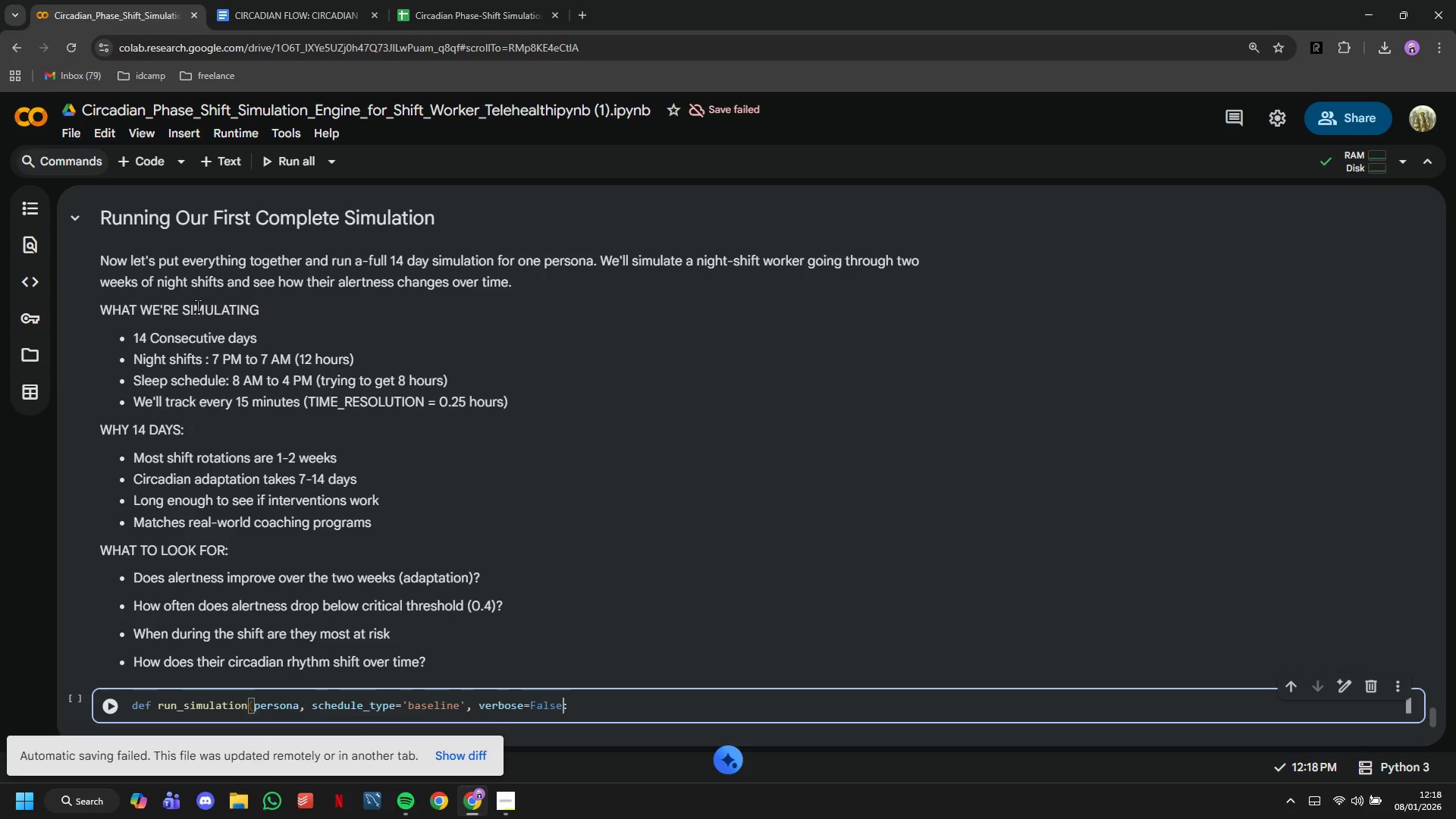 
key(Backspace)
 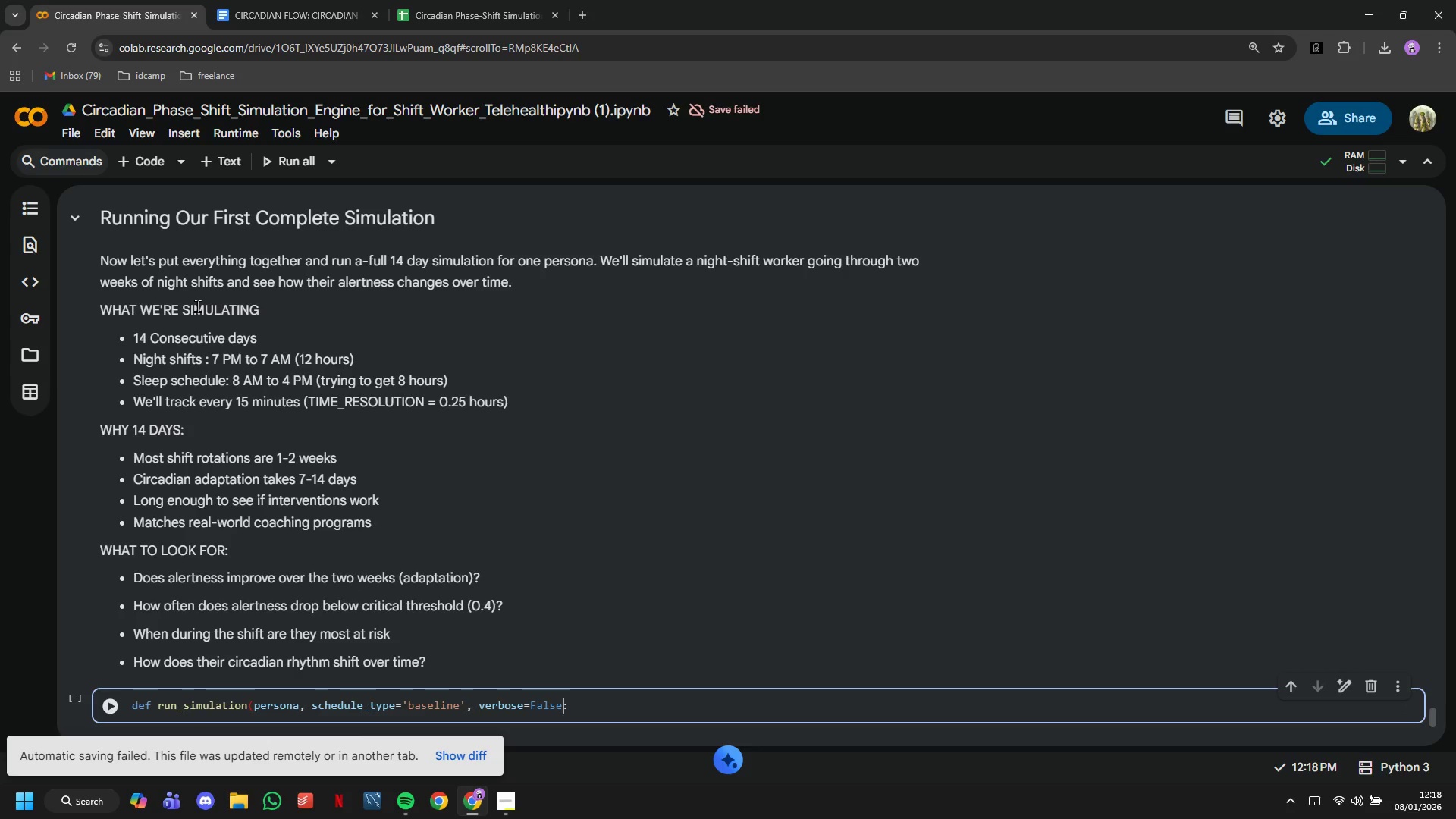 
key(Backspace)
 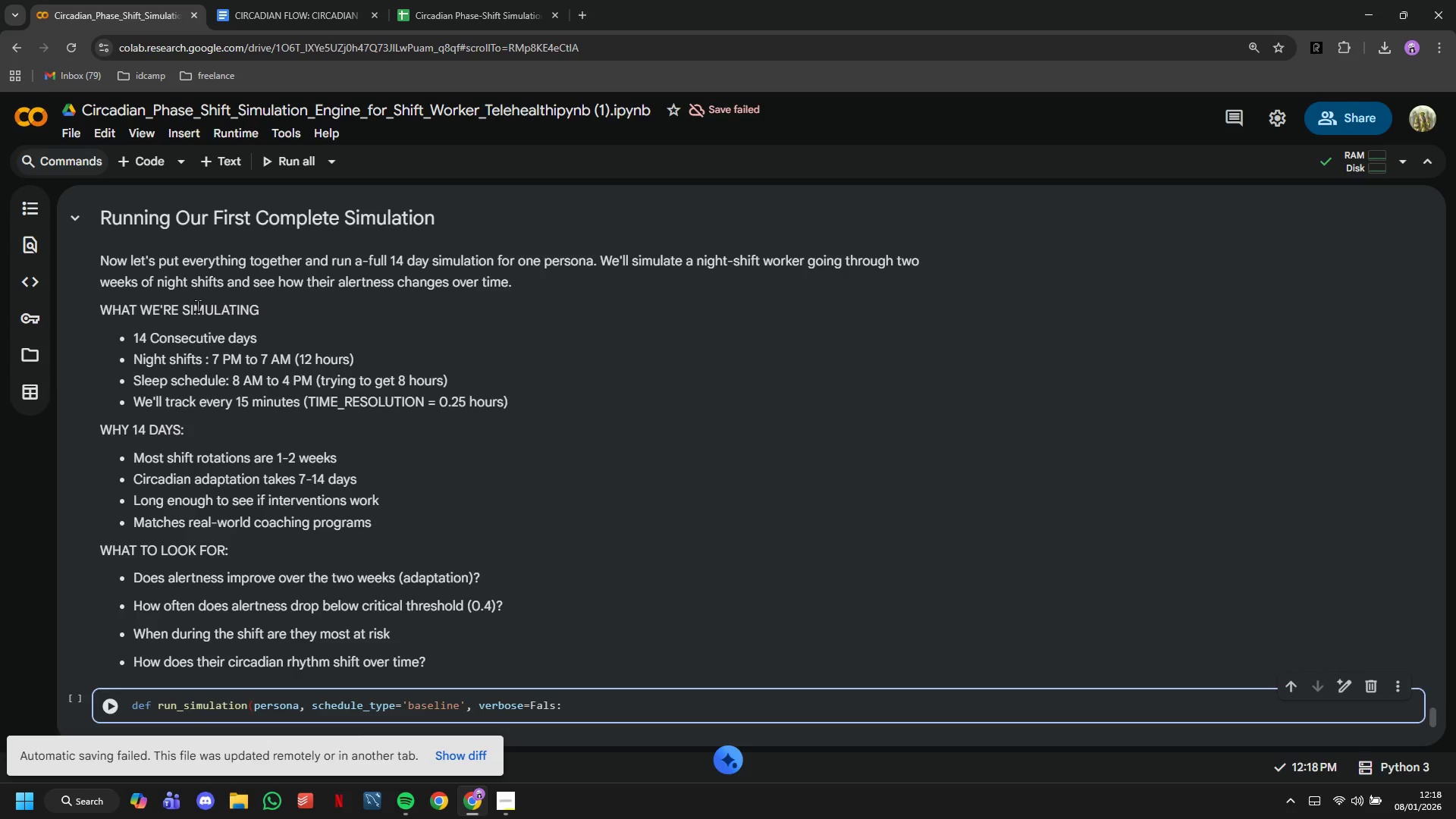 
key(Control+Z)
 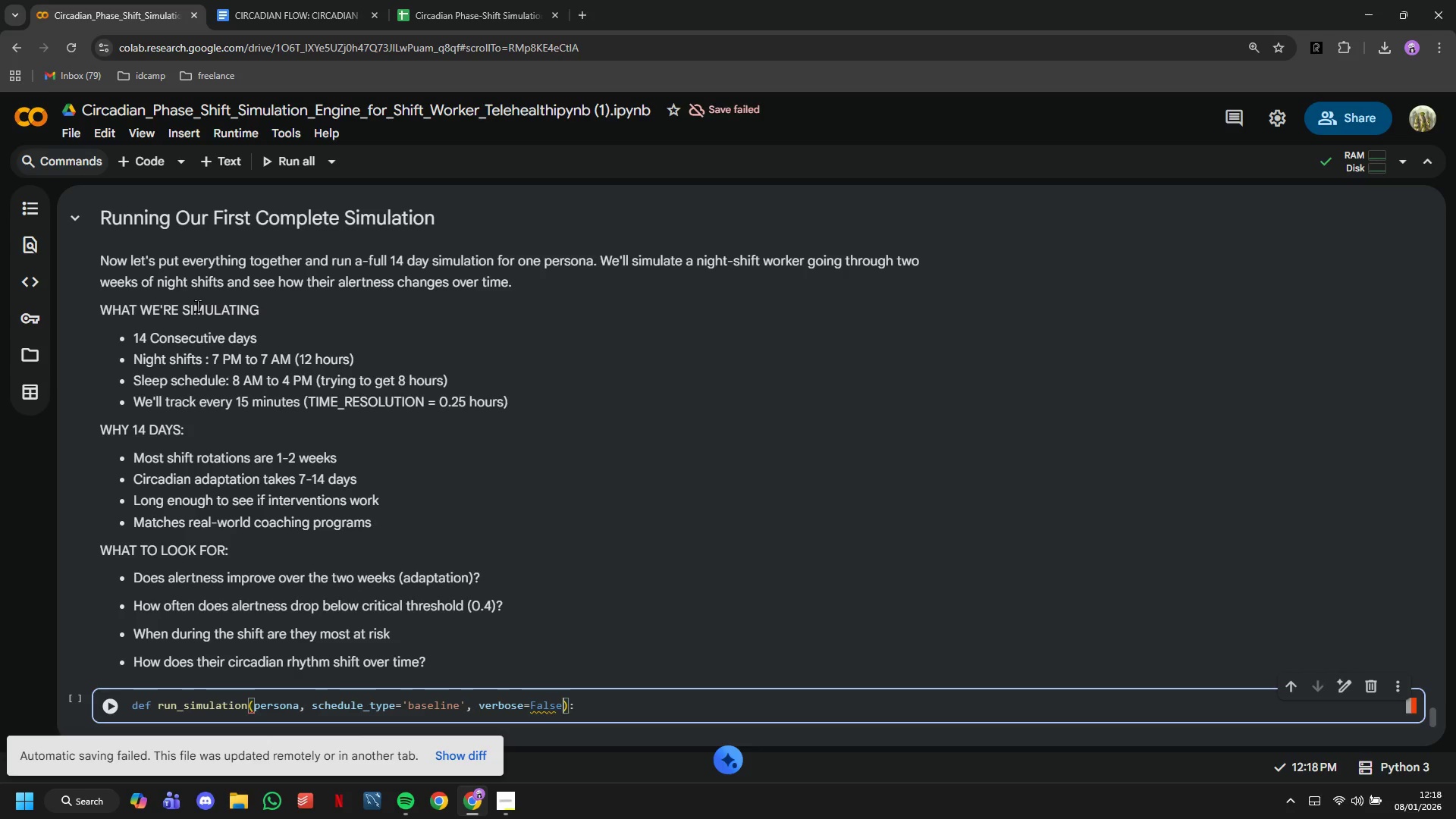 
key(ArrowLeft)
 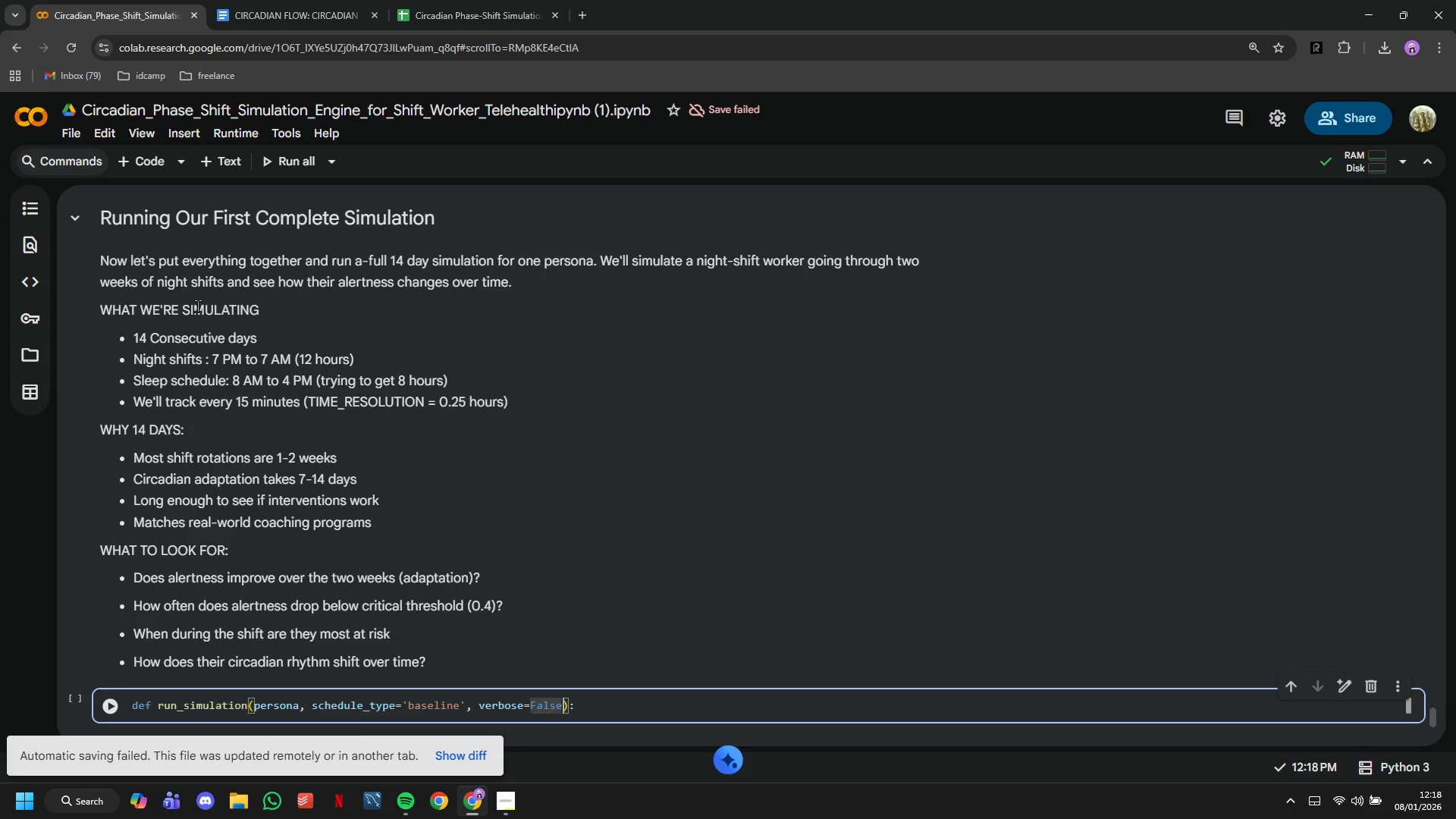 
key(Backspace)
key(Backspace)
key(Backspace)
key(Backspace)
key(Backspace)
type(True)
 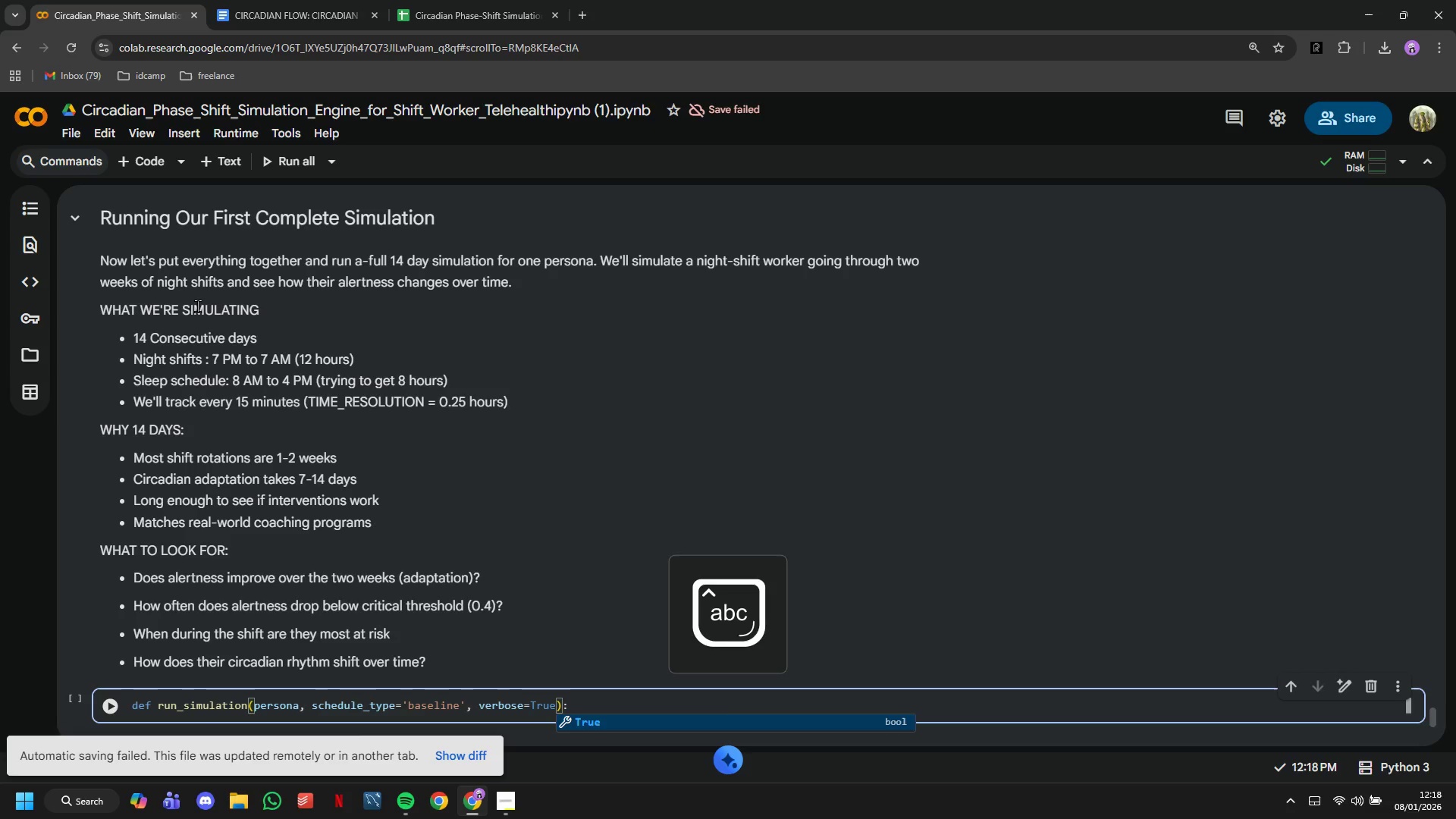 
key(ArrowRight)
 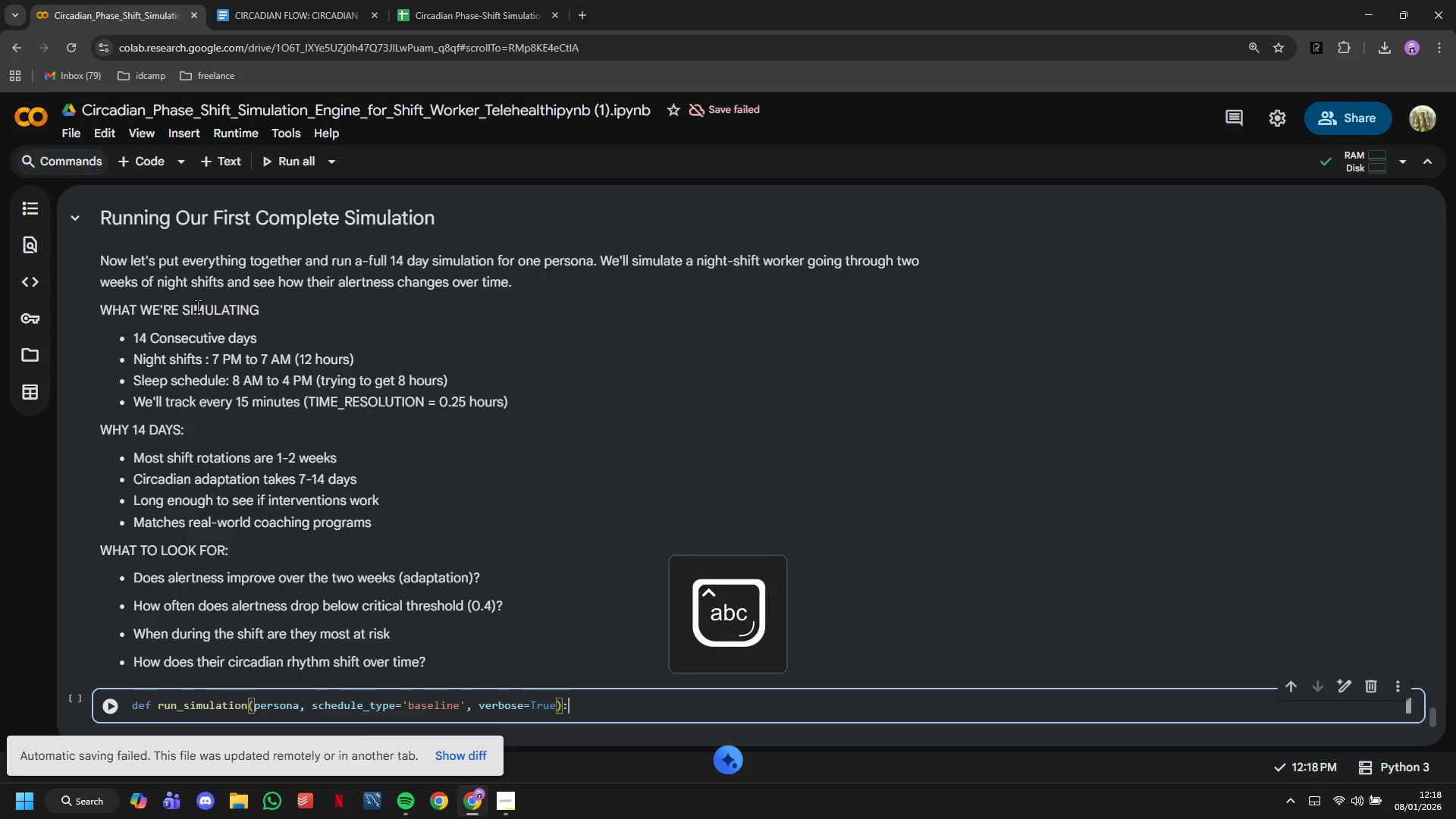 
key(ArrowRight)
 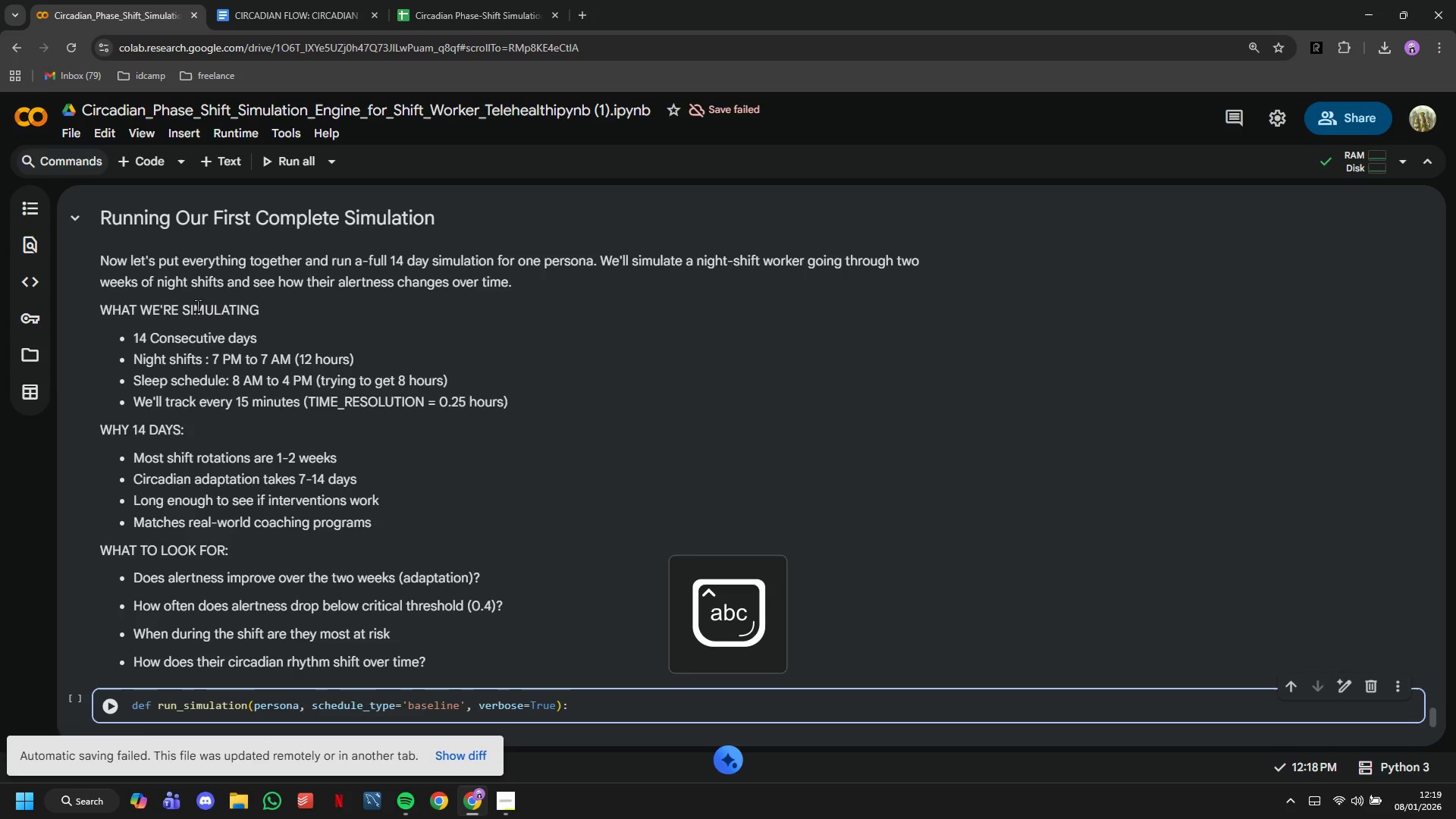 
key(Enter)
 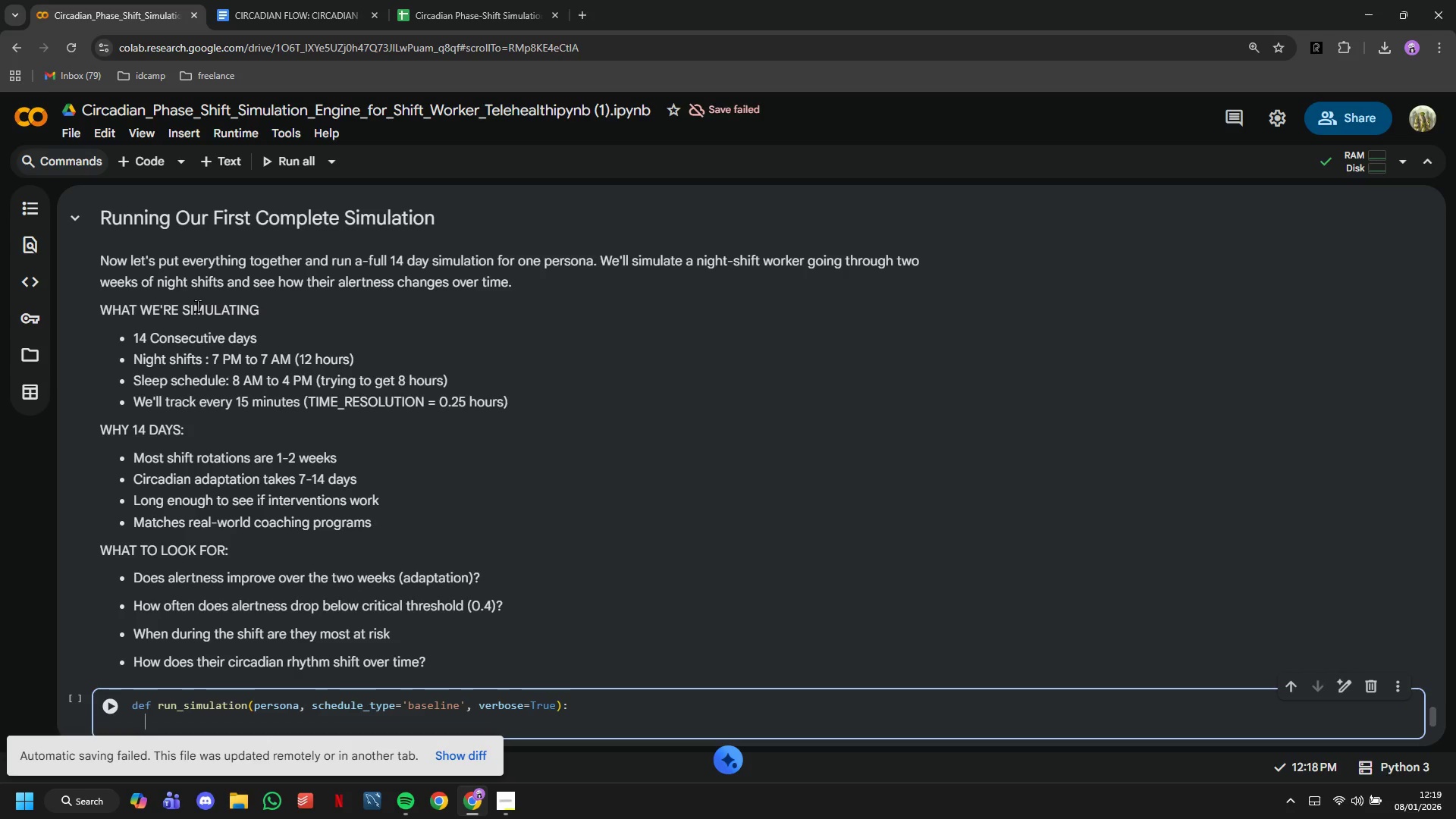 
key(Shift+Quote)
 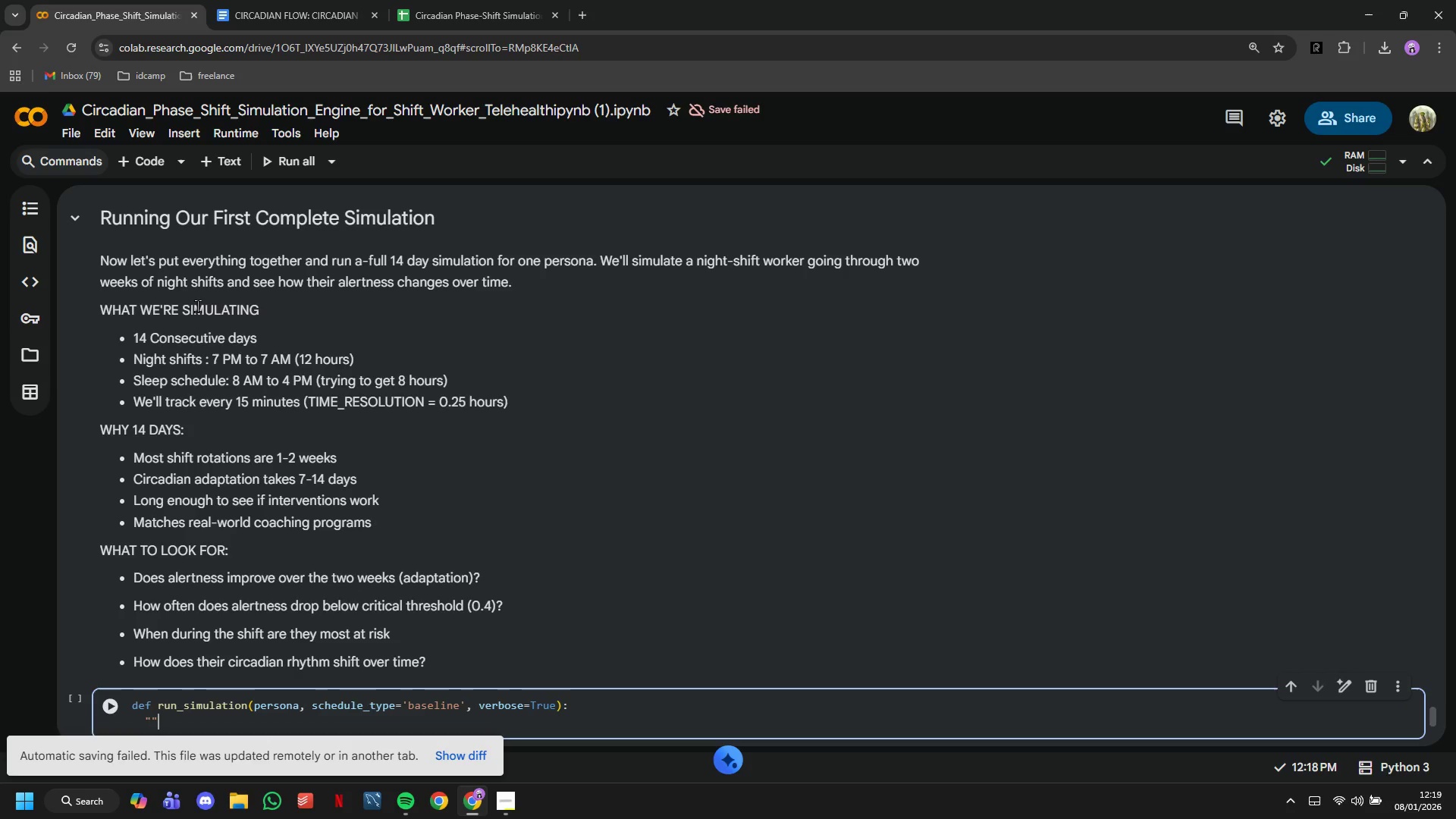 
key(Shift+Quote)
 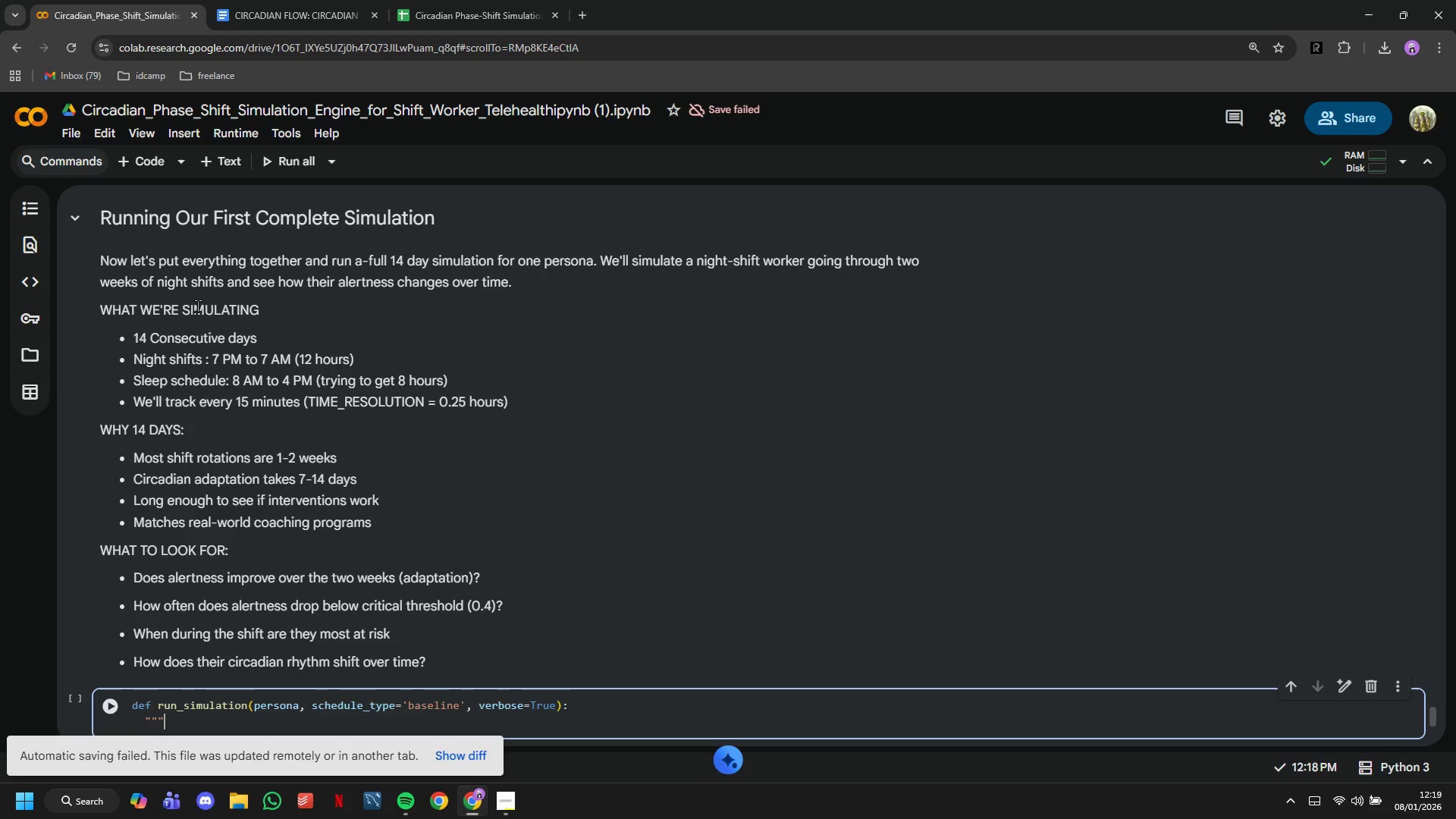 
key(Shift+Quote)
 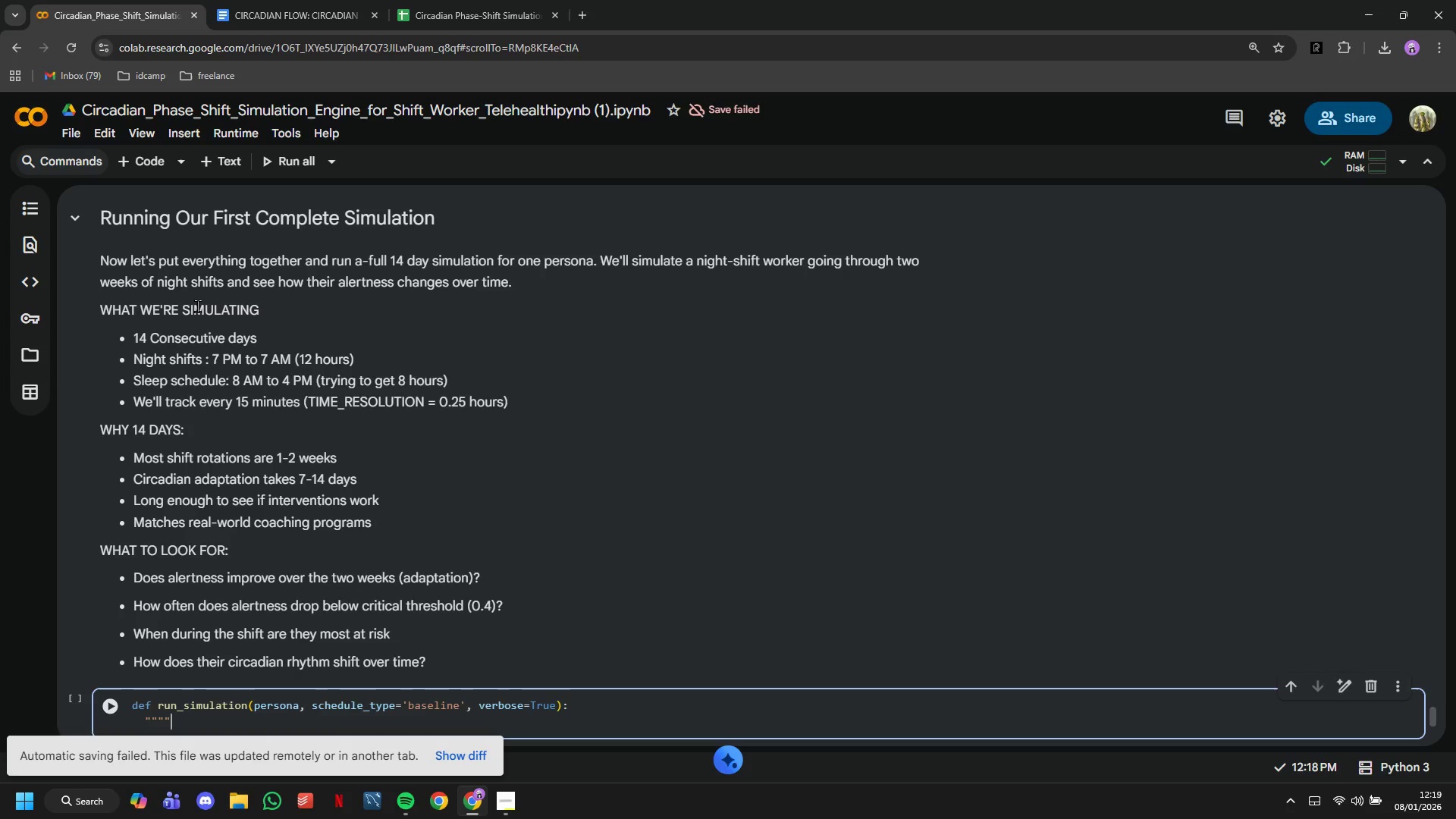 
key(Shift+Quote)
 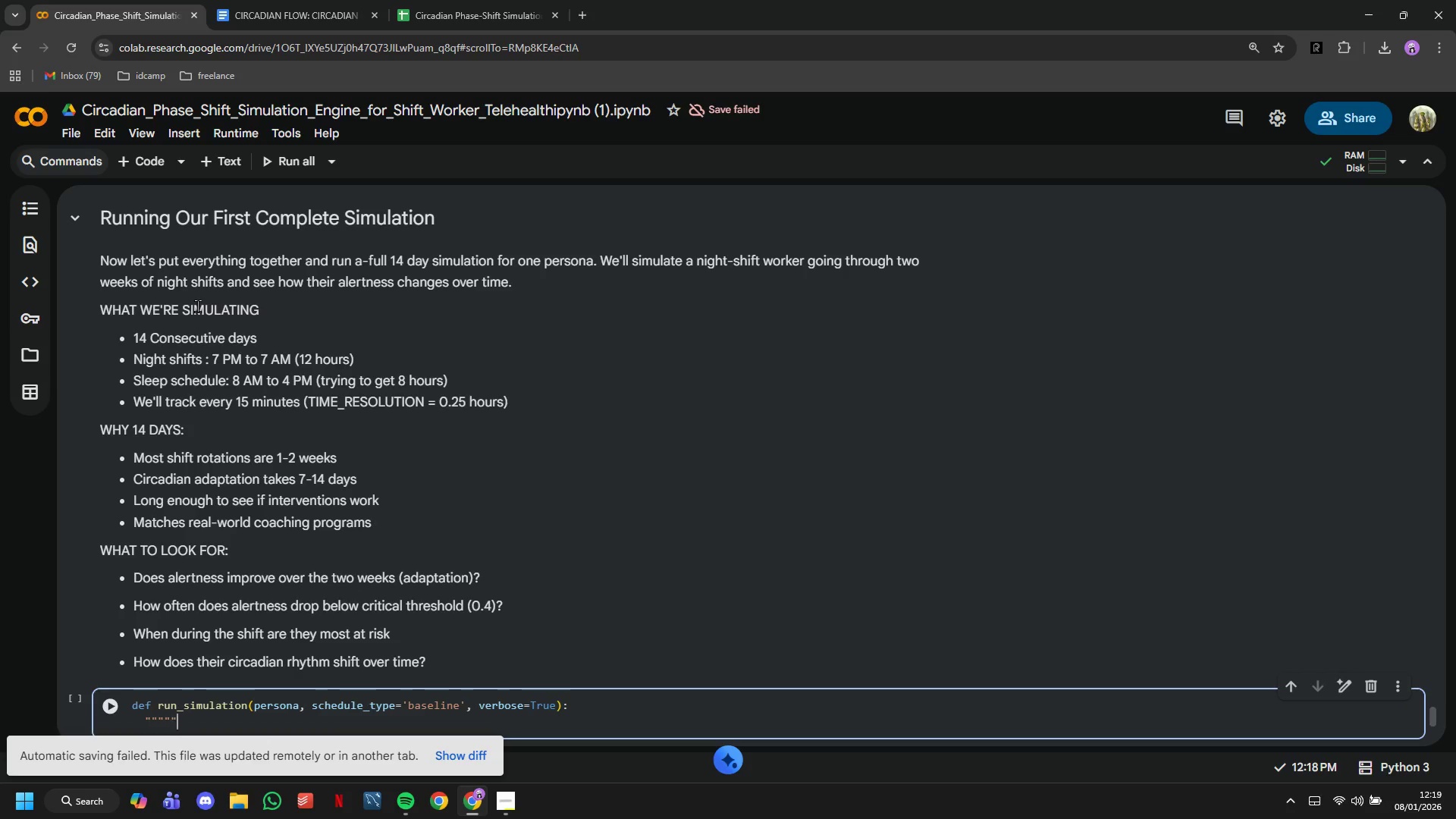 
key(Shift+Quote)
 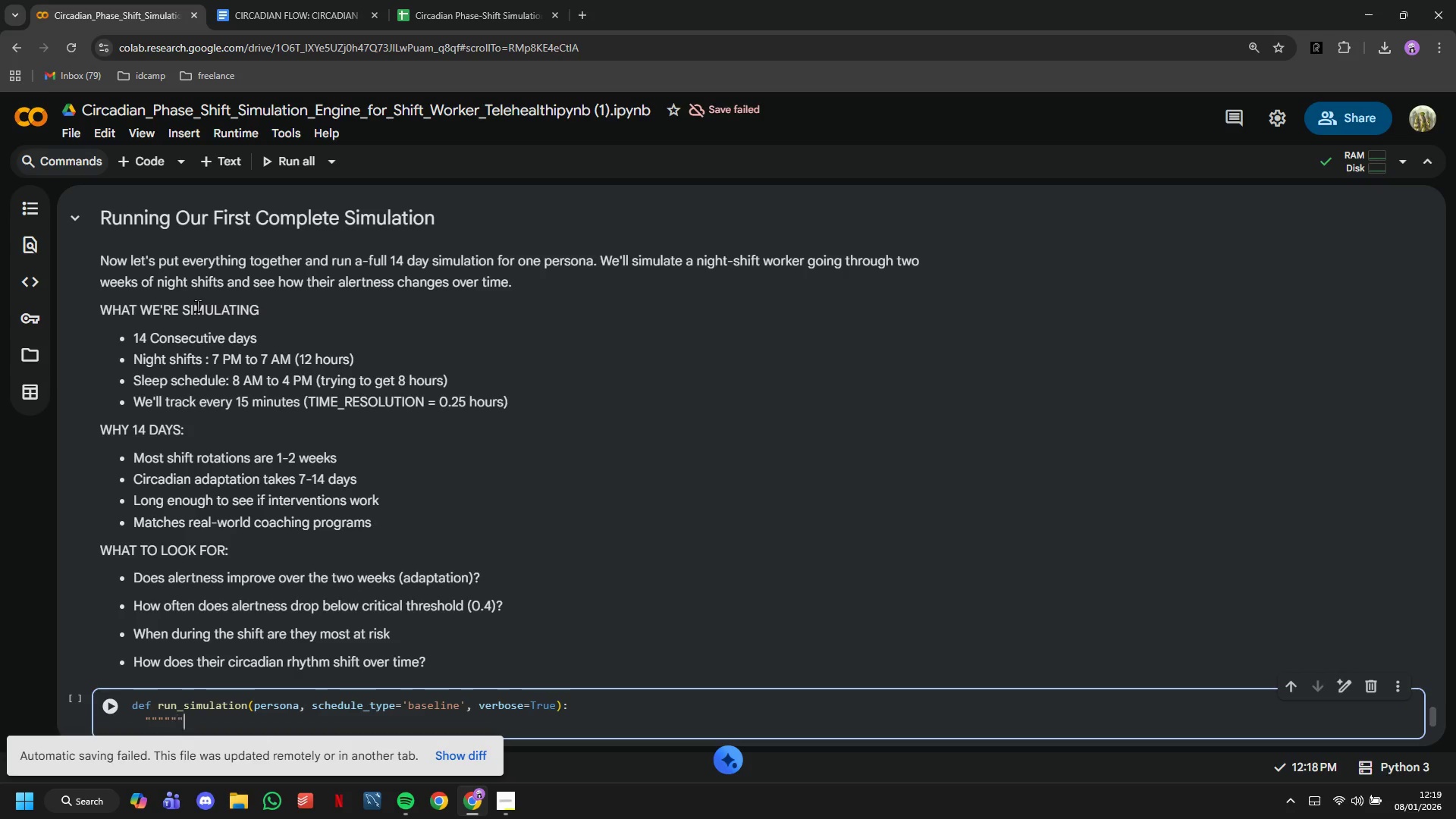 
key(Shift+Quote)
 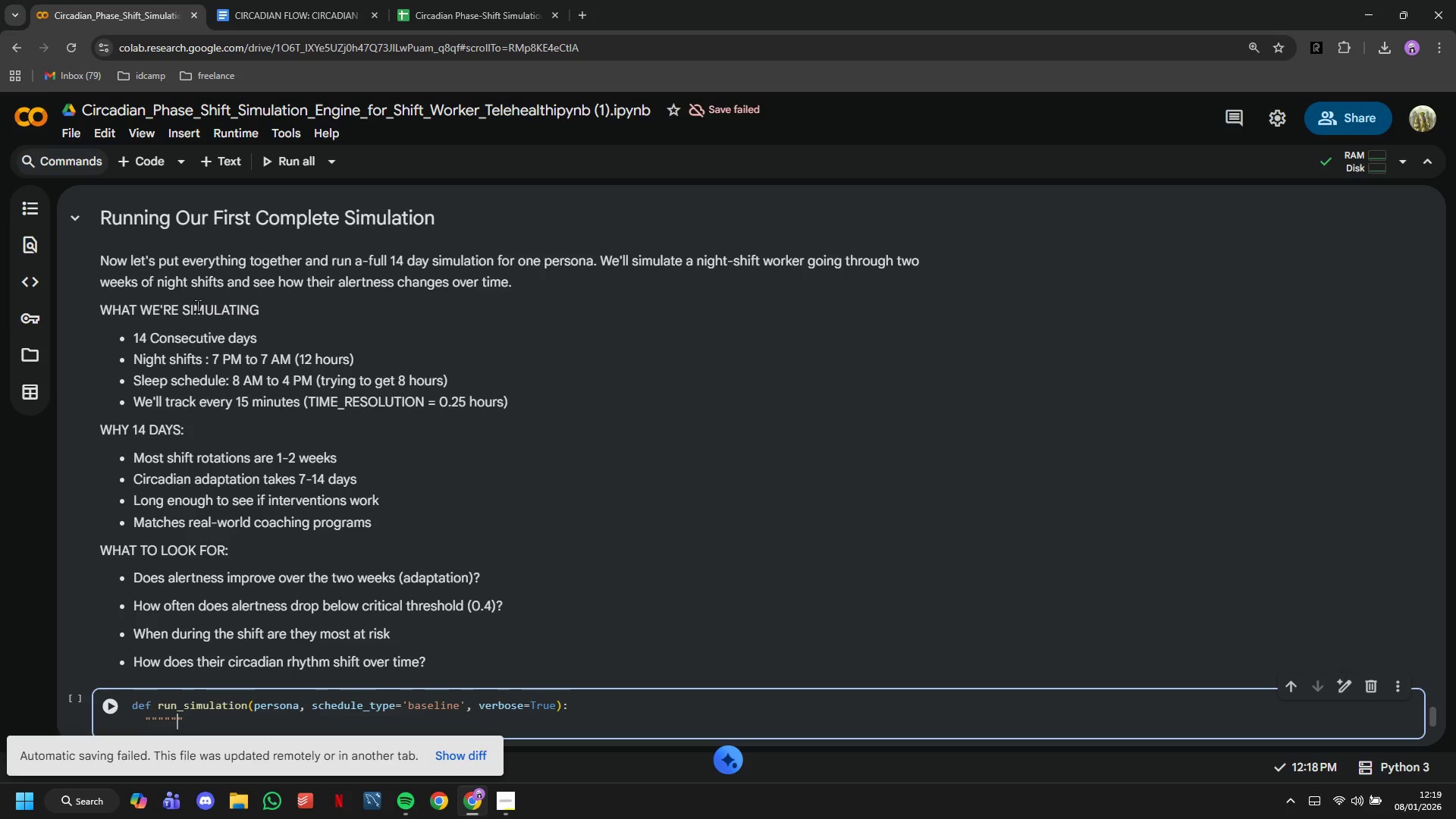 
key(ArrowLeft)
 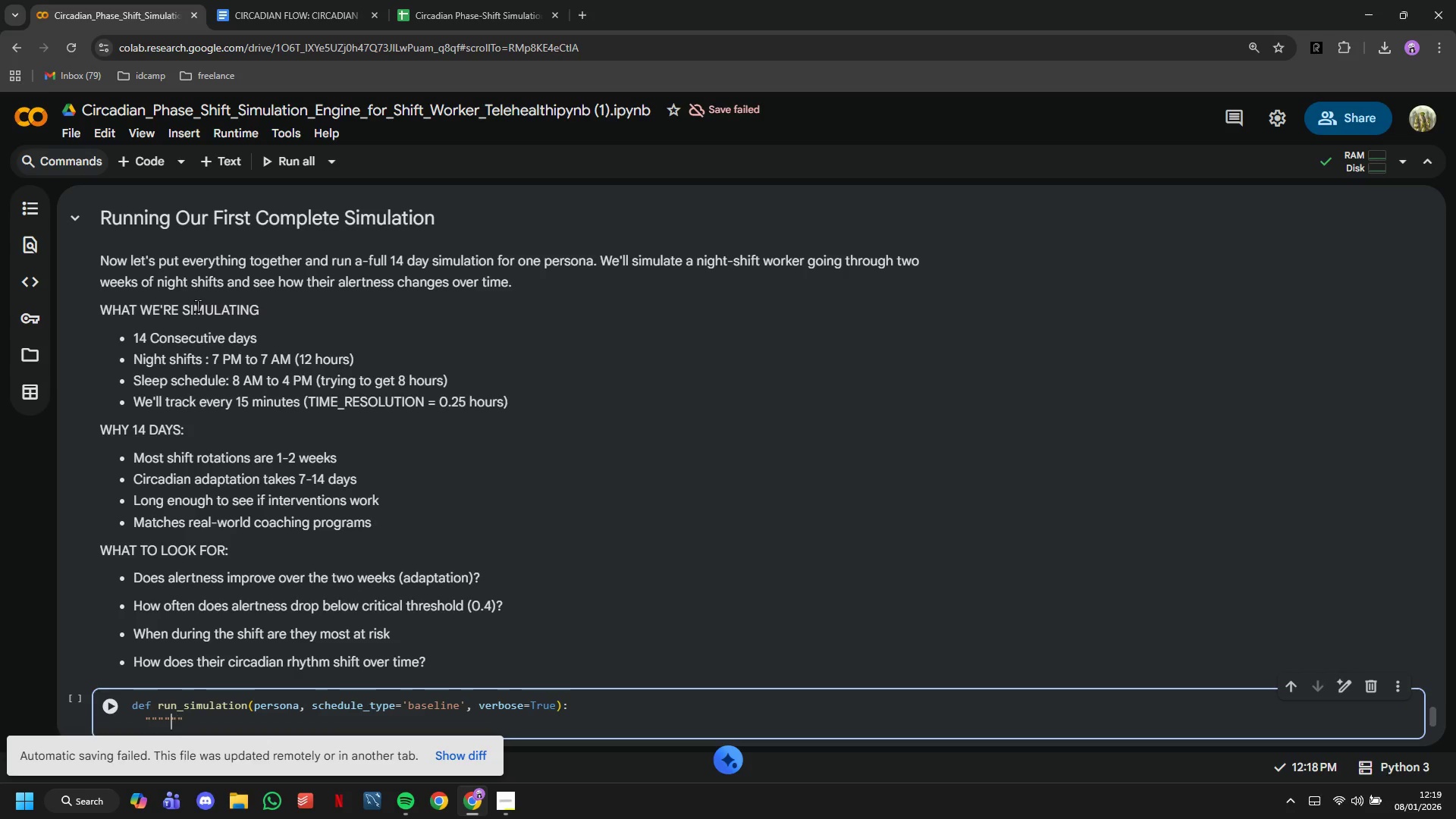 
key(ArrowLeft)
 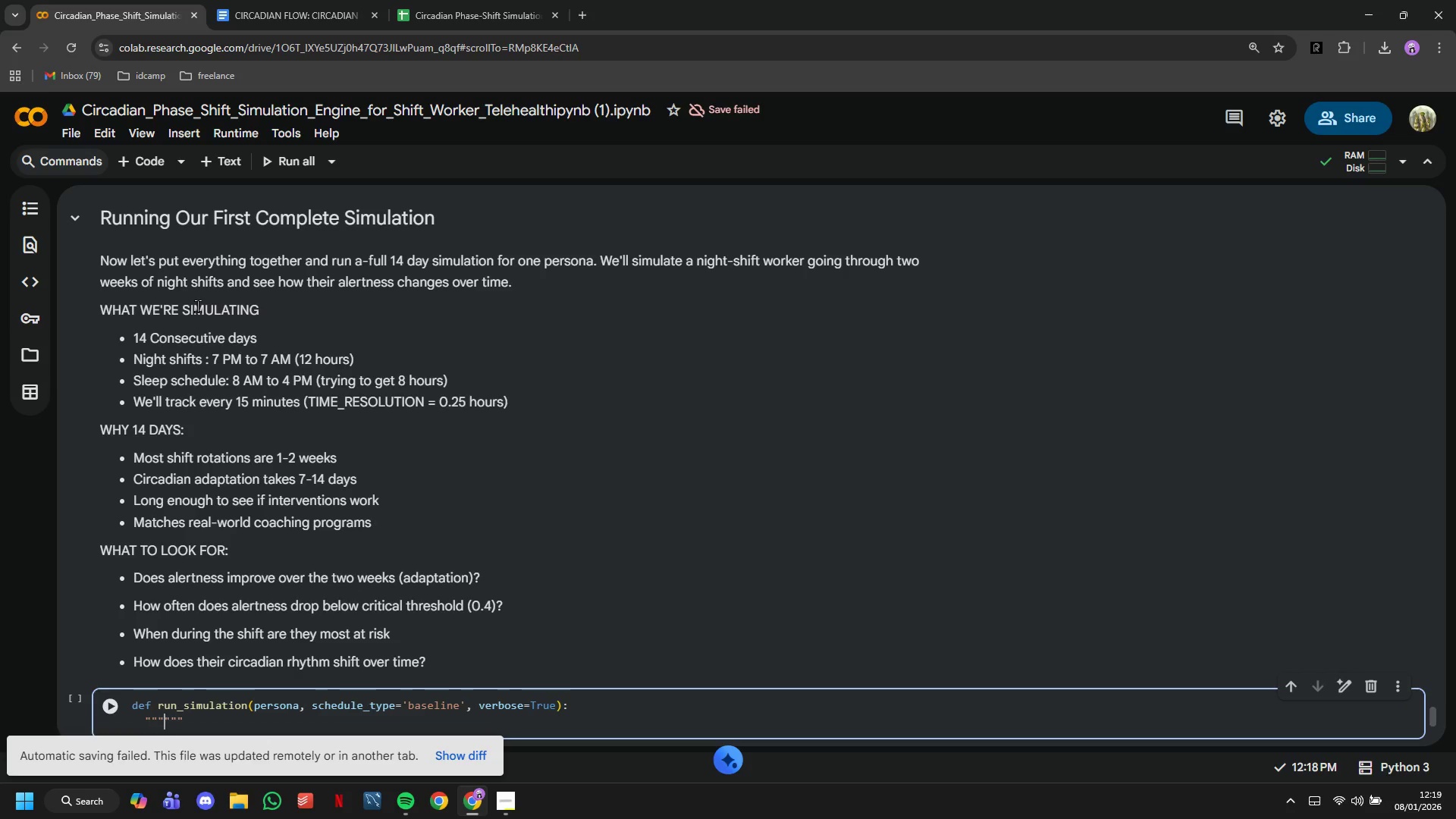 
key(ArrowLeft)
 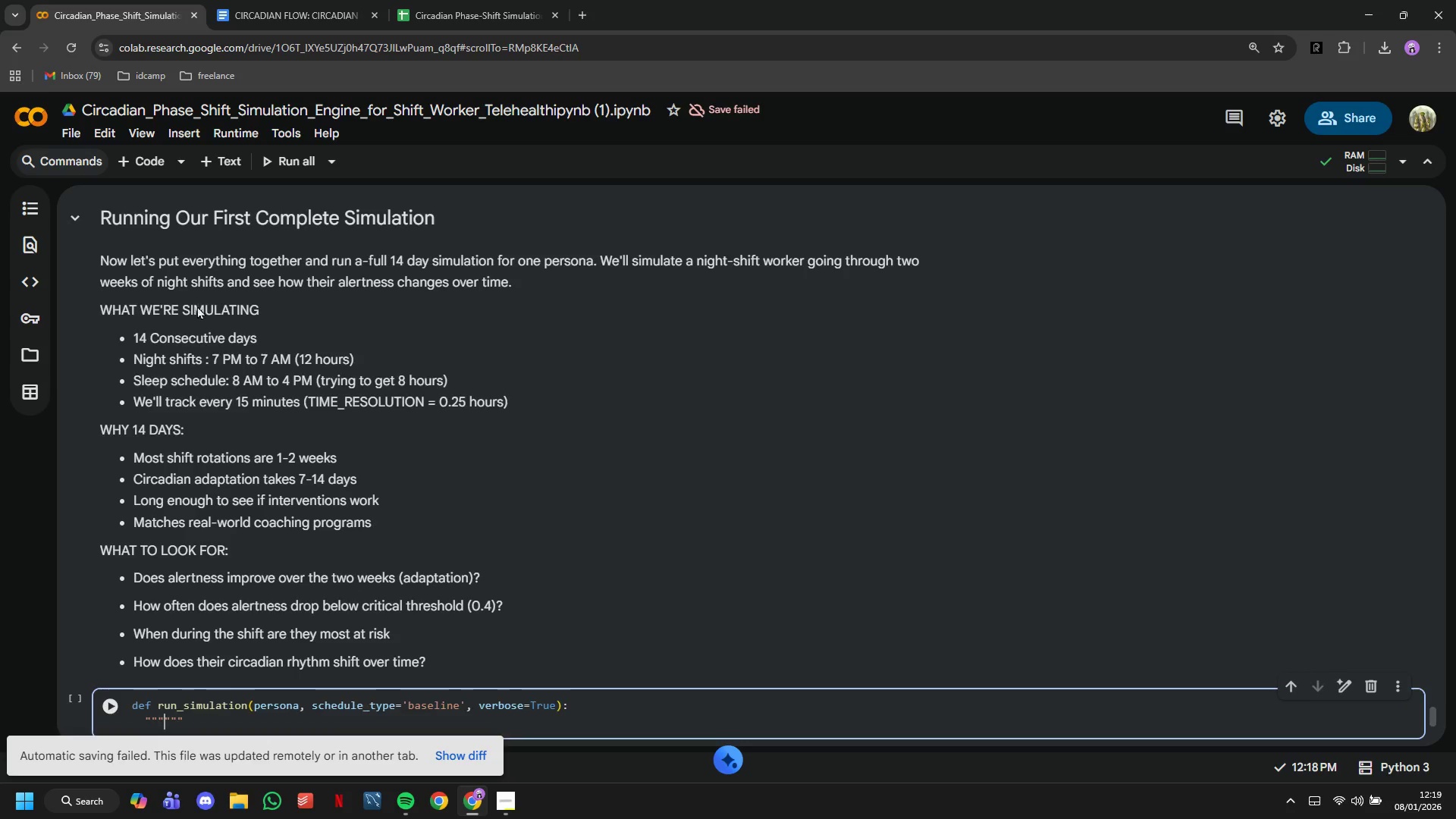 
key(Enter)
 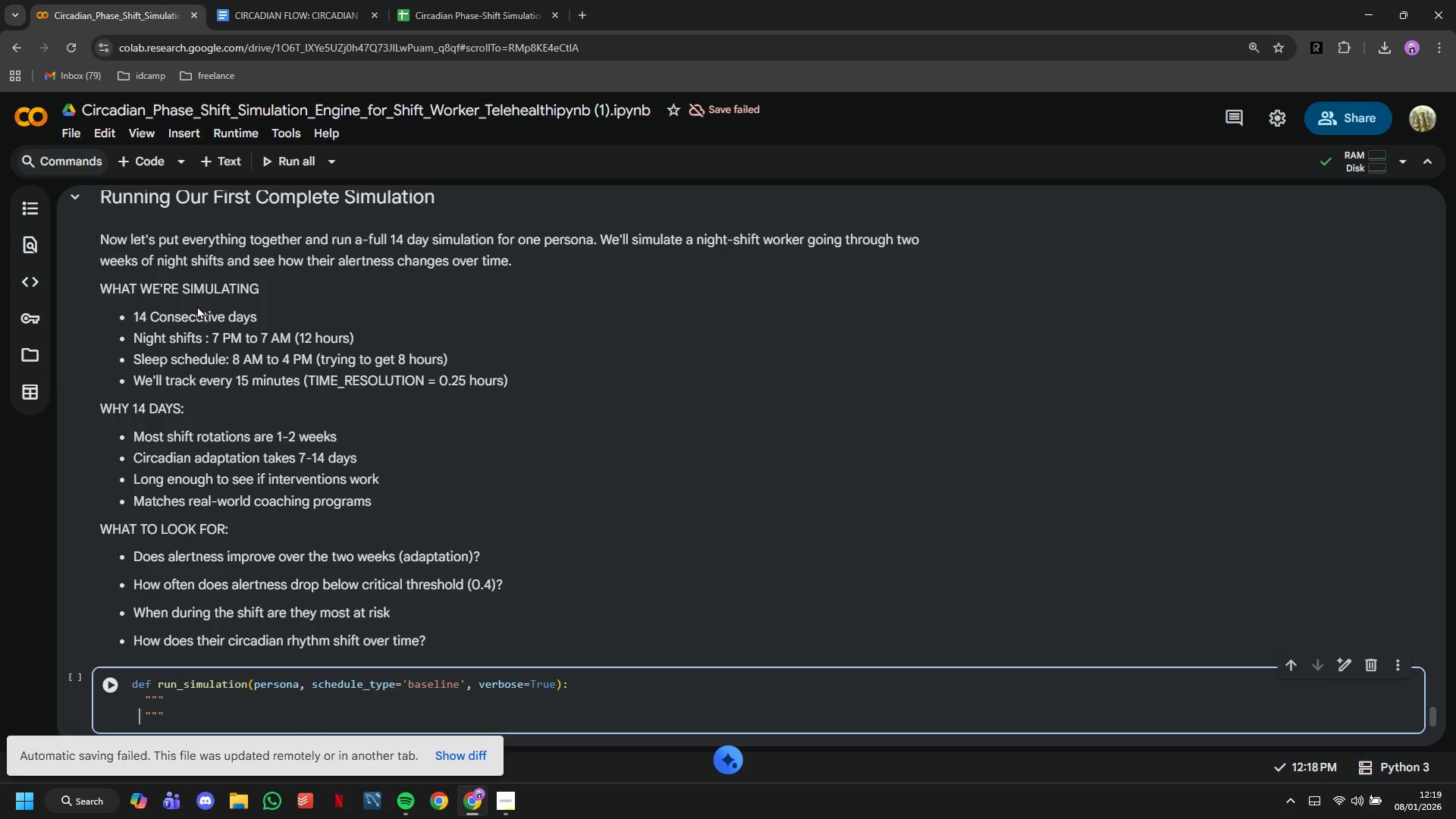 
key(ArrowLeft)
 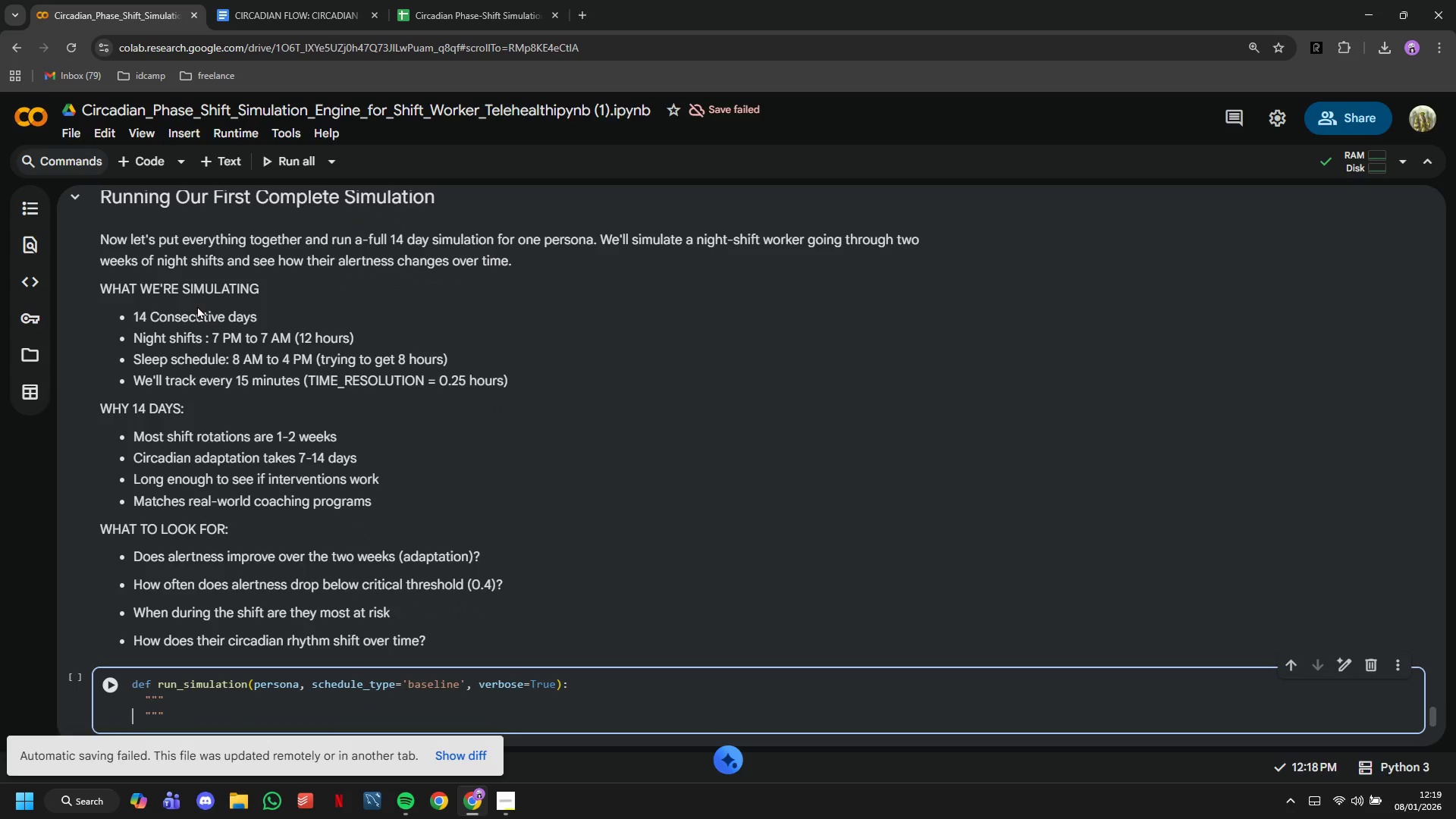 
key(ArrowLeft)
 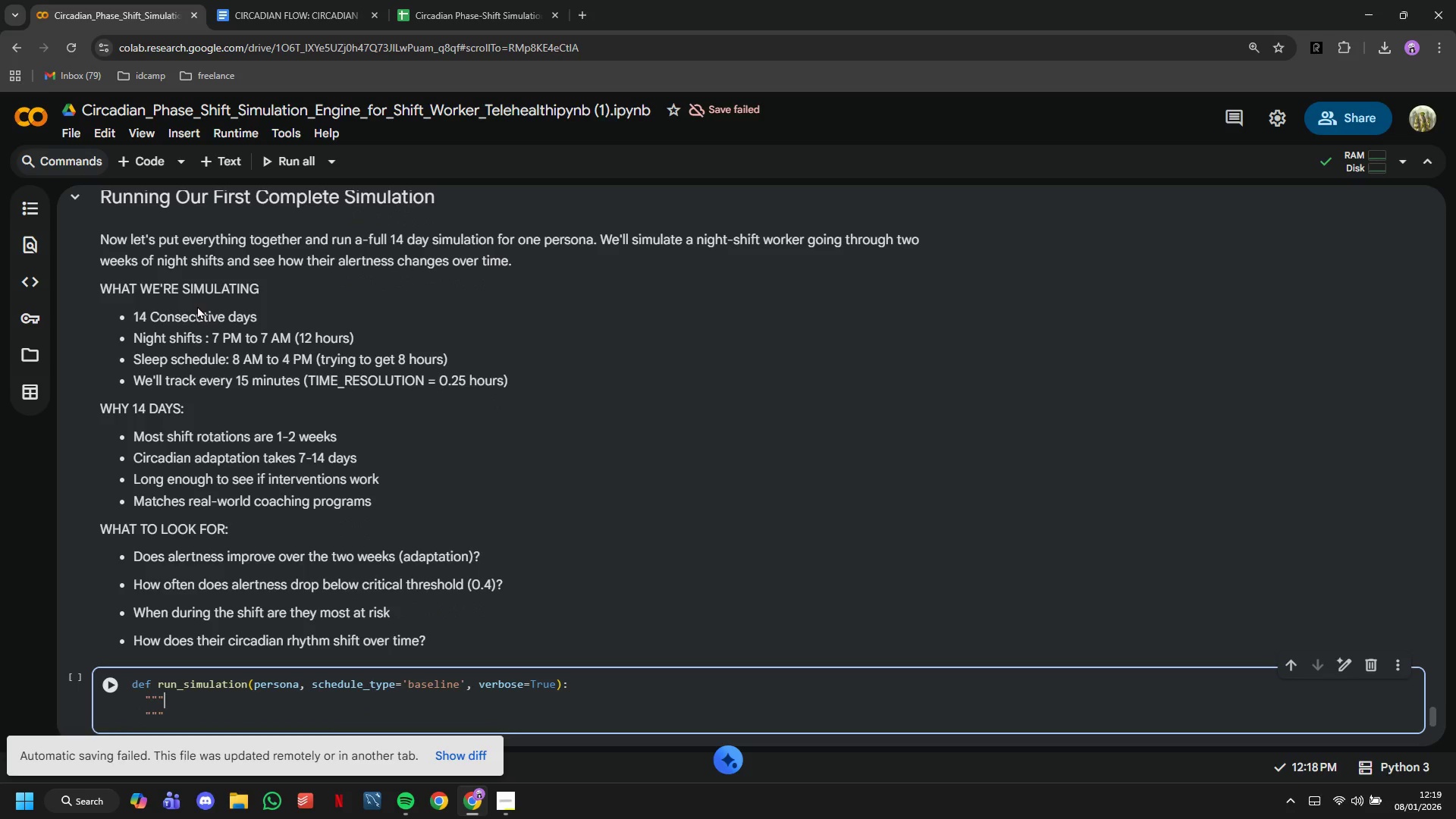 
key(ArrowLeft)
 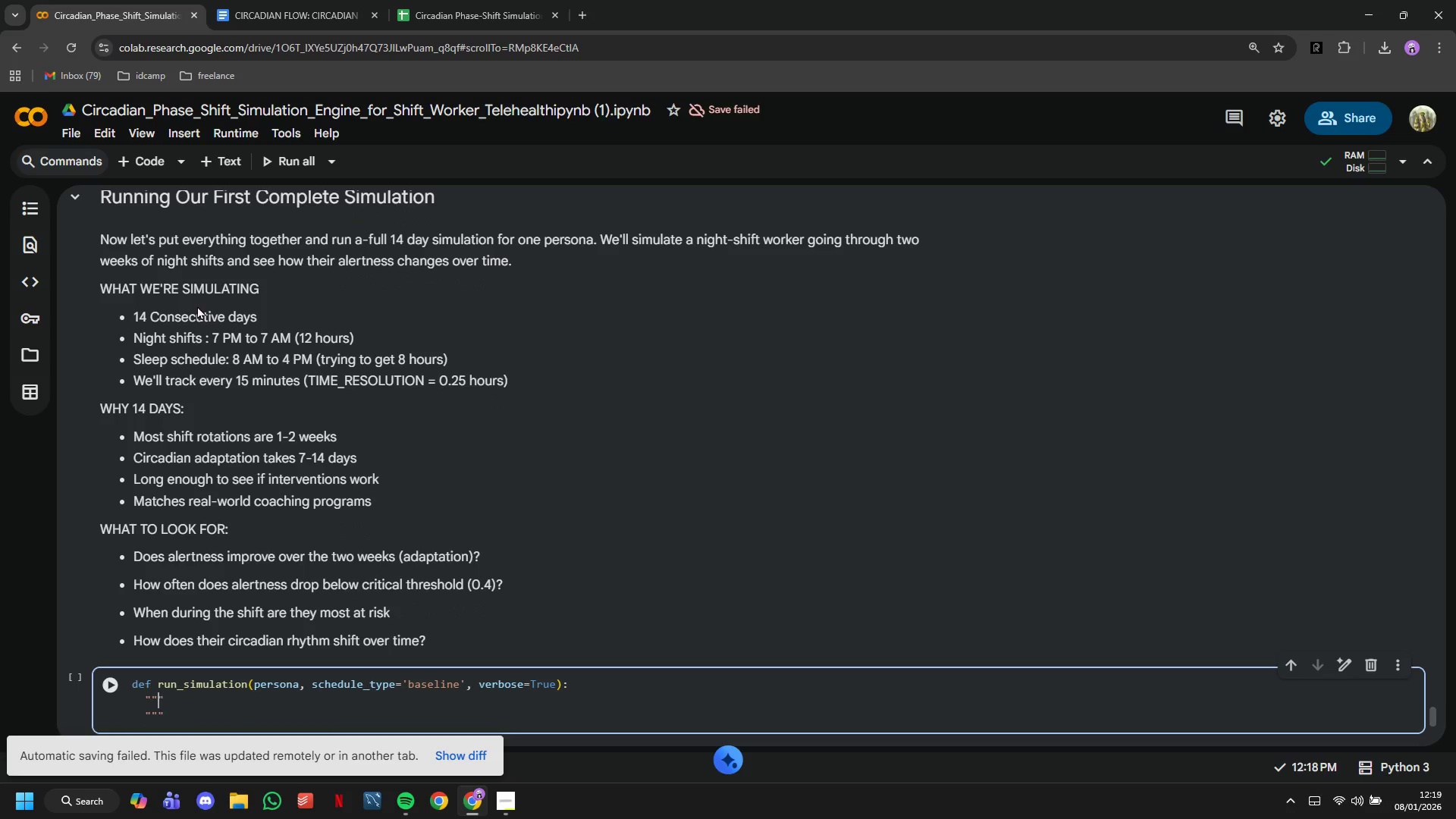 
key(ArrowLeft)
 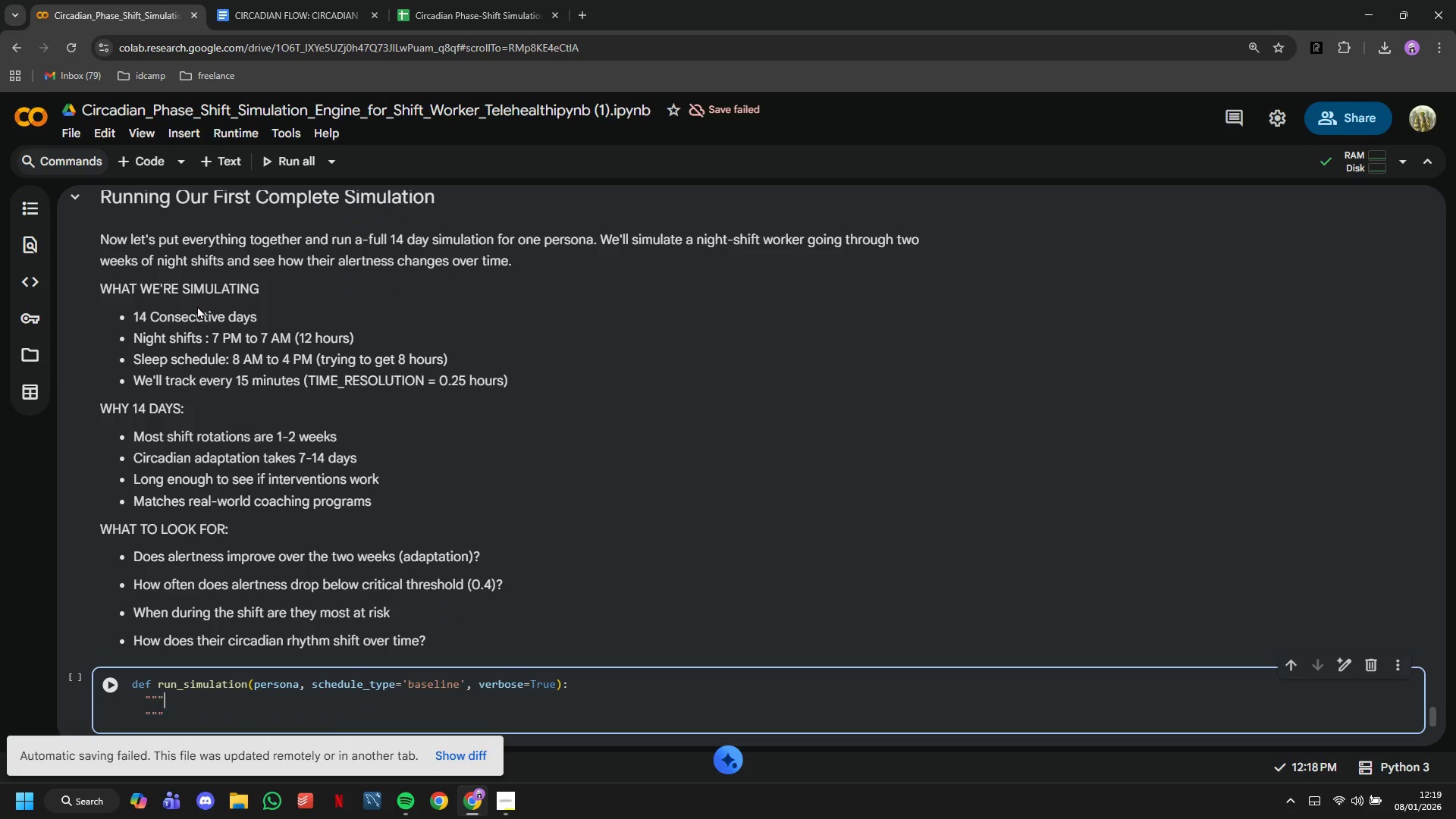 
key(ArrowRight)
 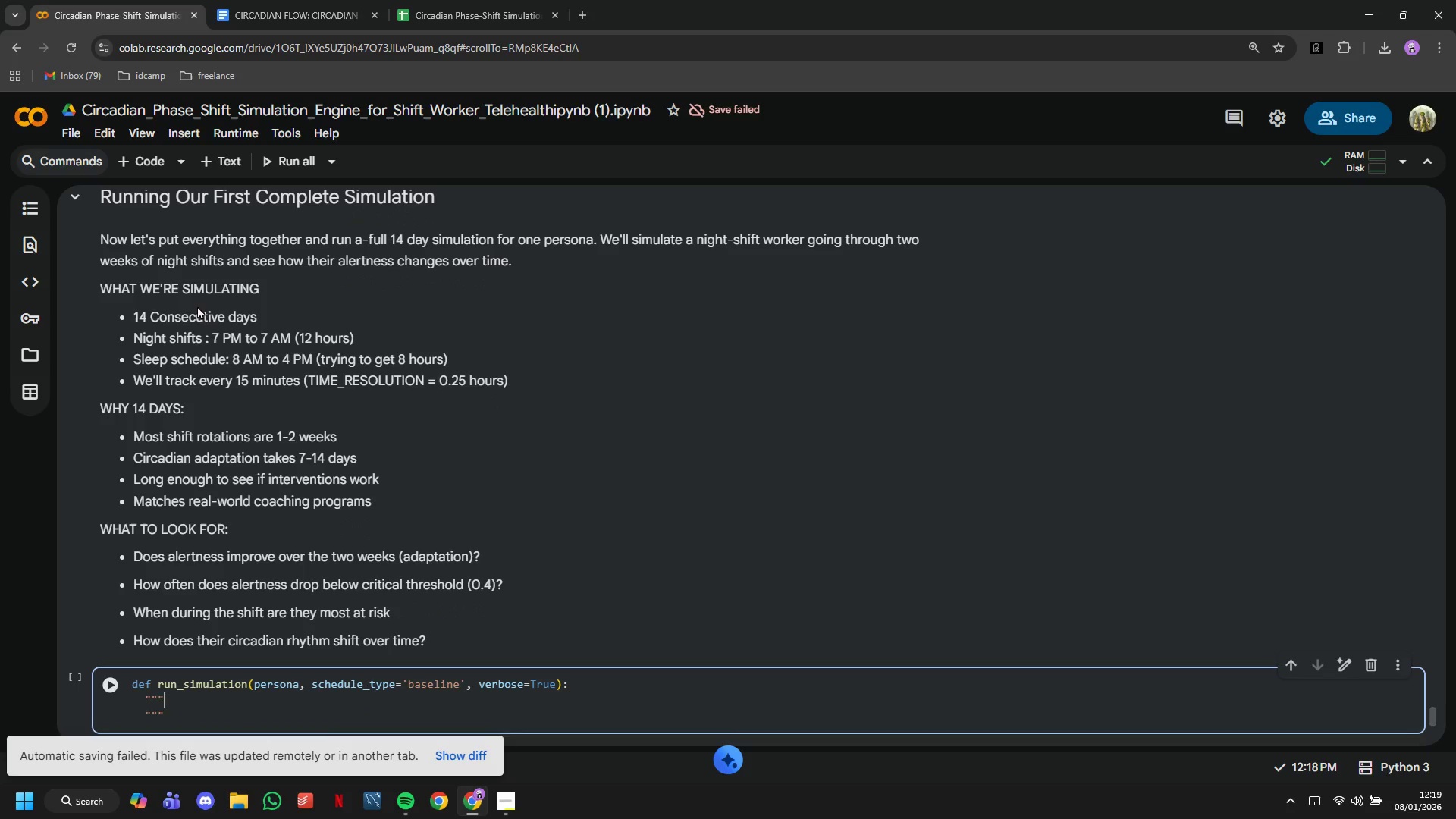 
key(Enter)
 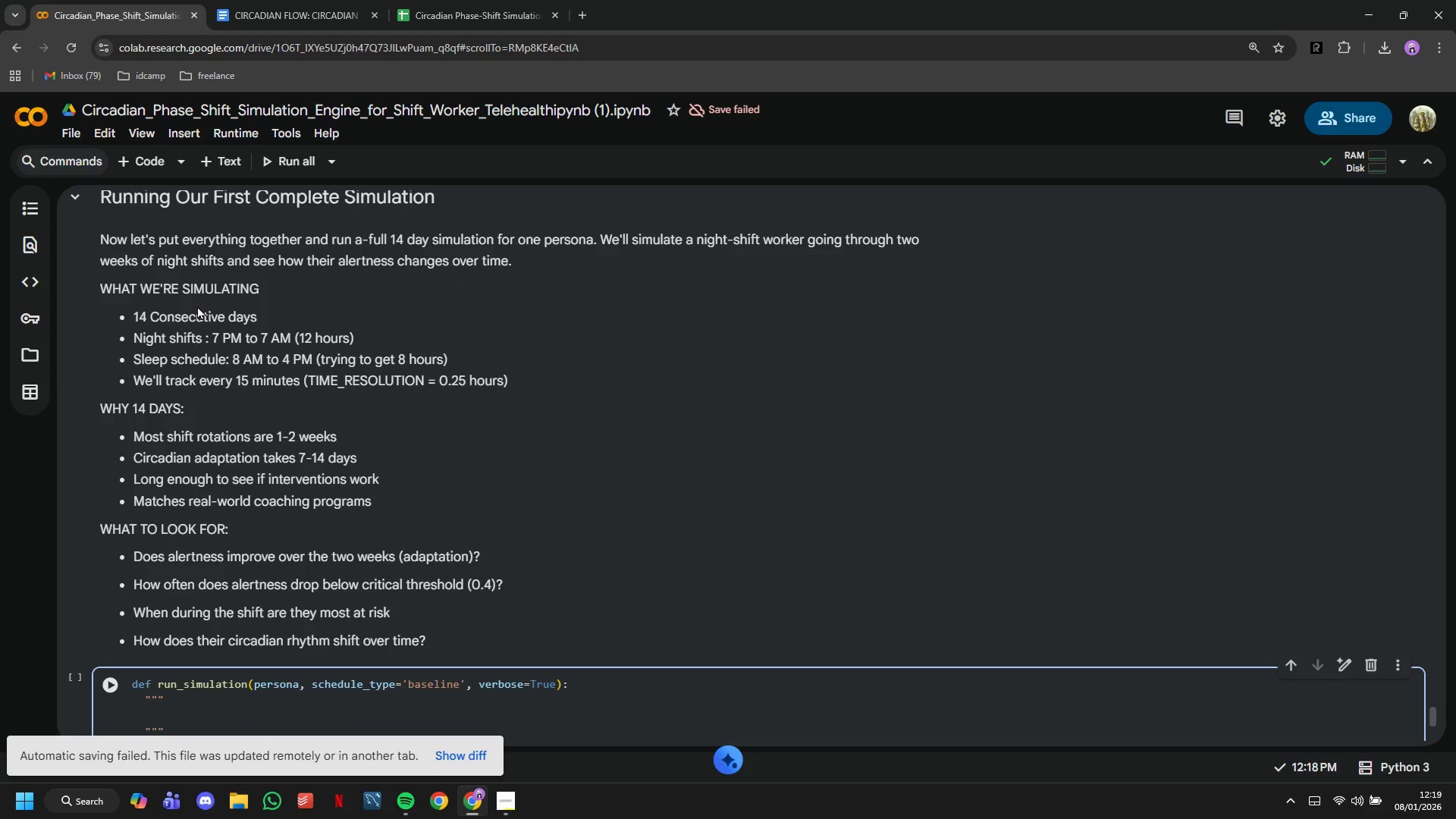 
type(Run a complete 14-day simulation for )
 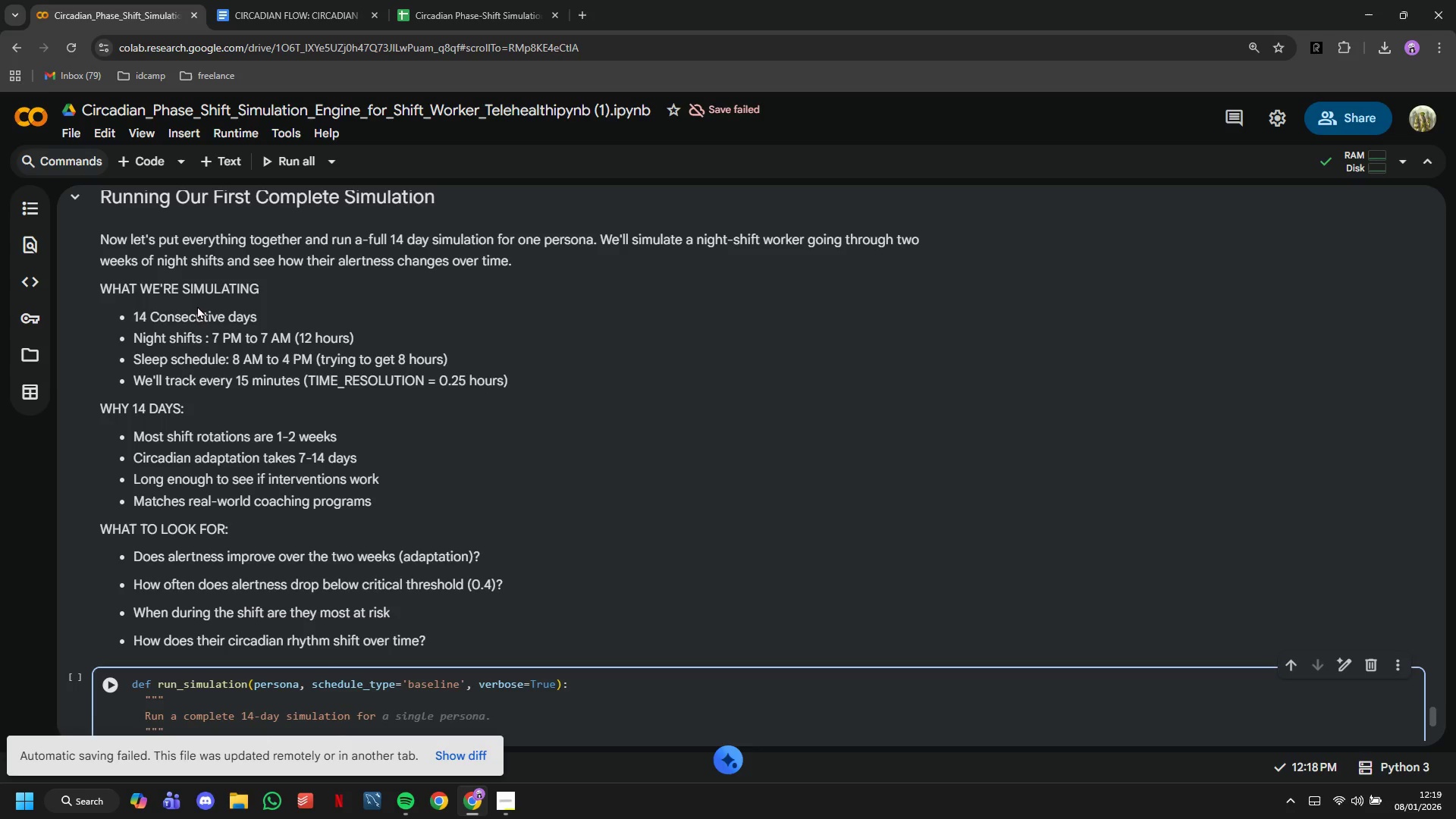 
type(one persona.)
 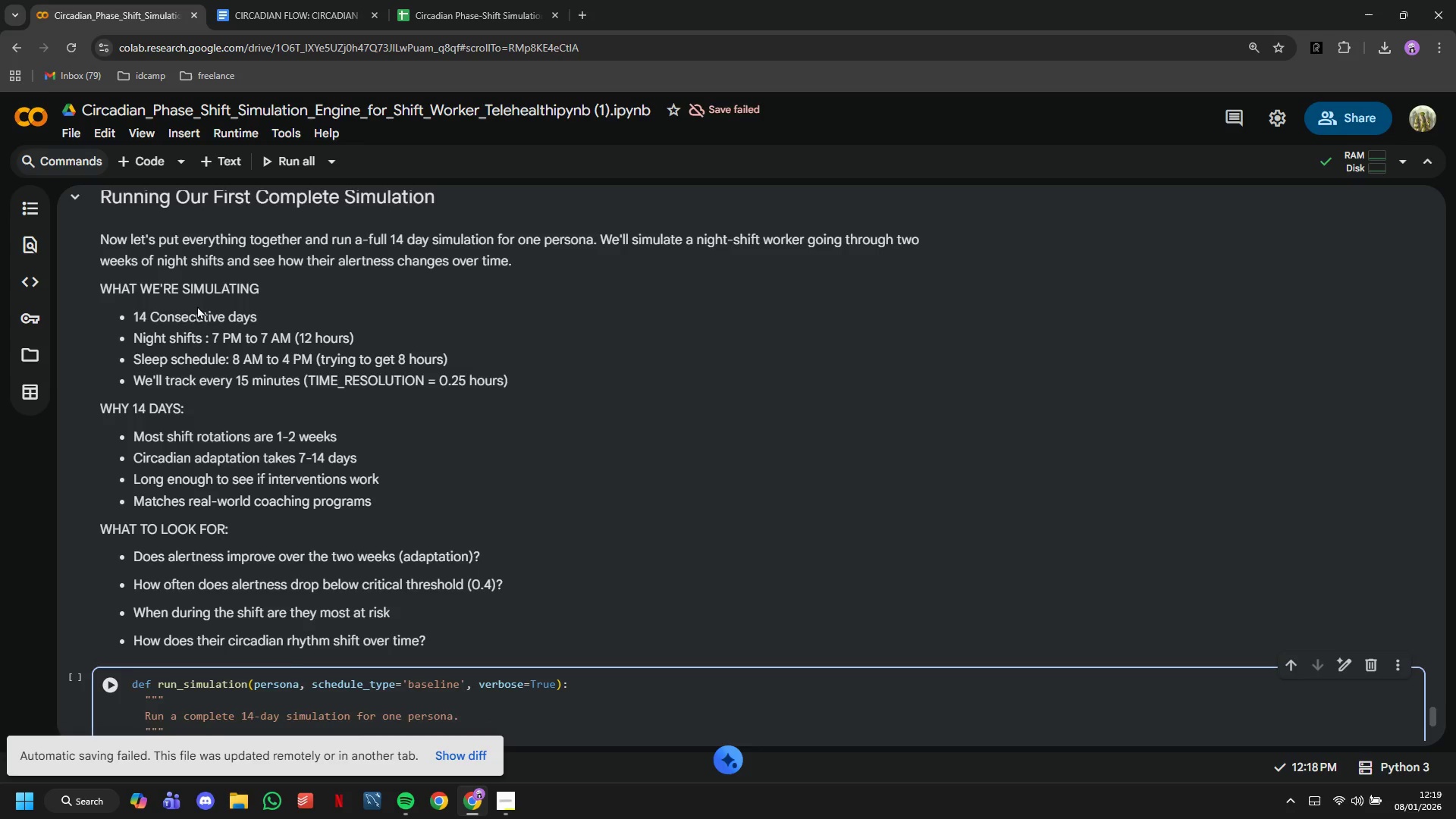 
key(Enter)
 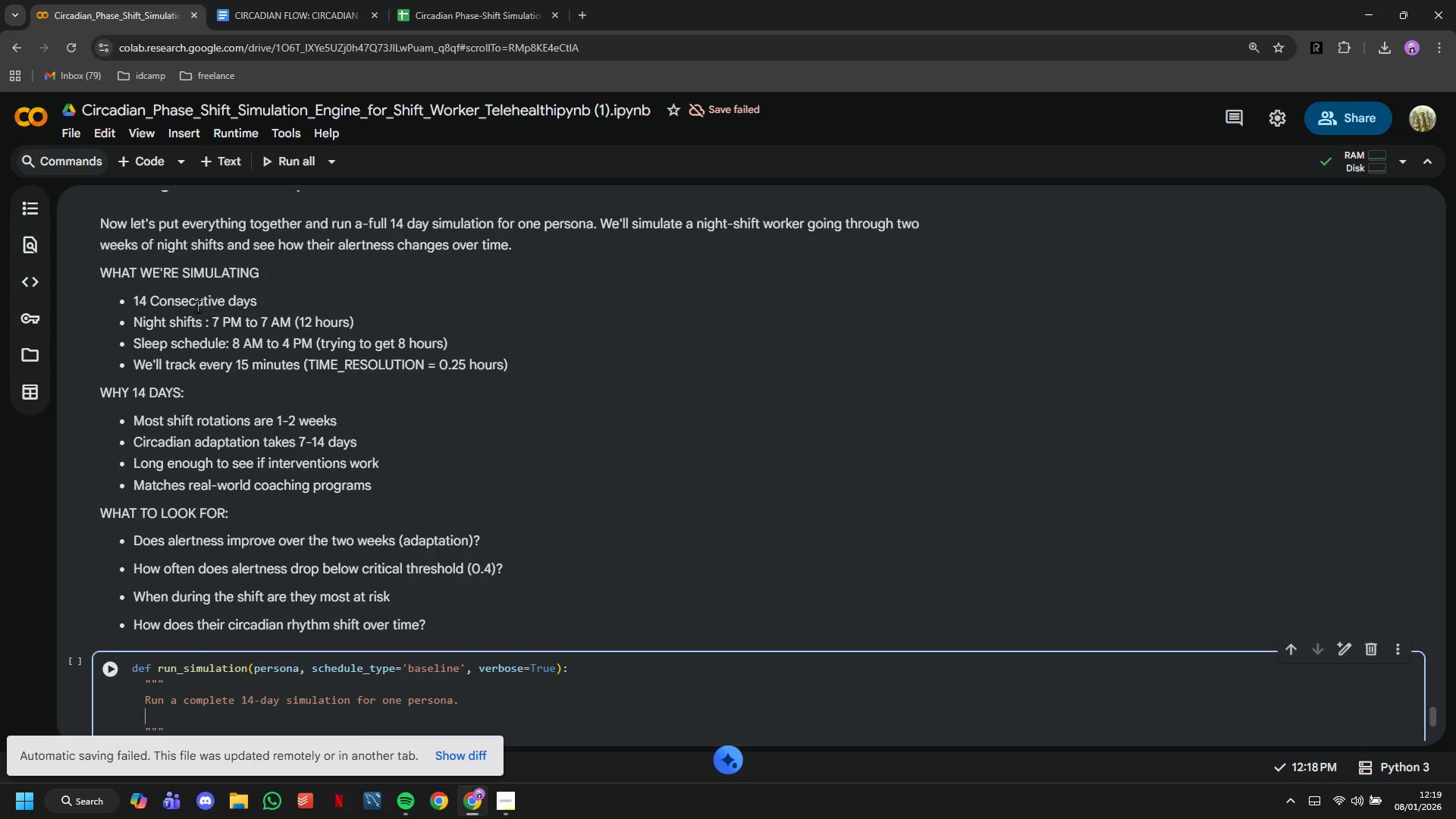 
scroll: coordinate [315, 210], scroll_direction: down, amount: 5.0
 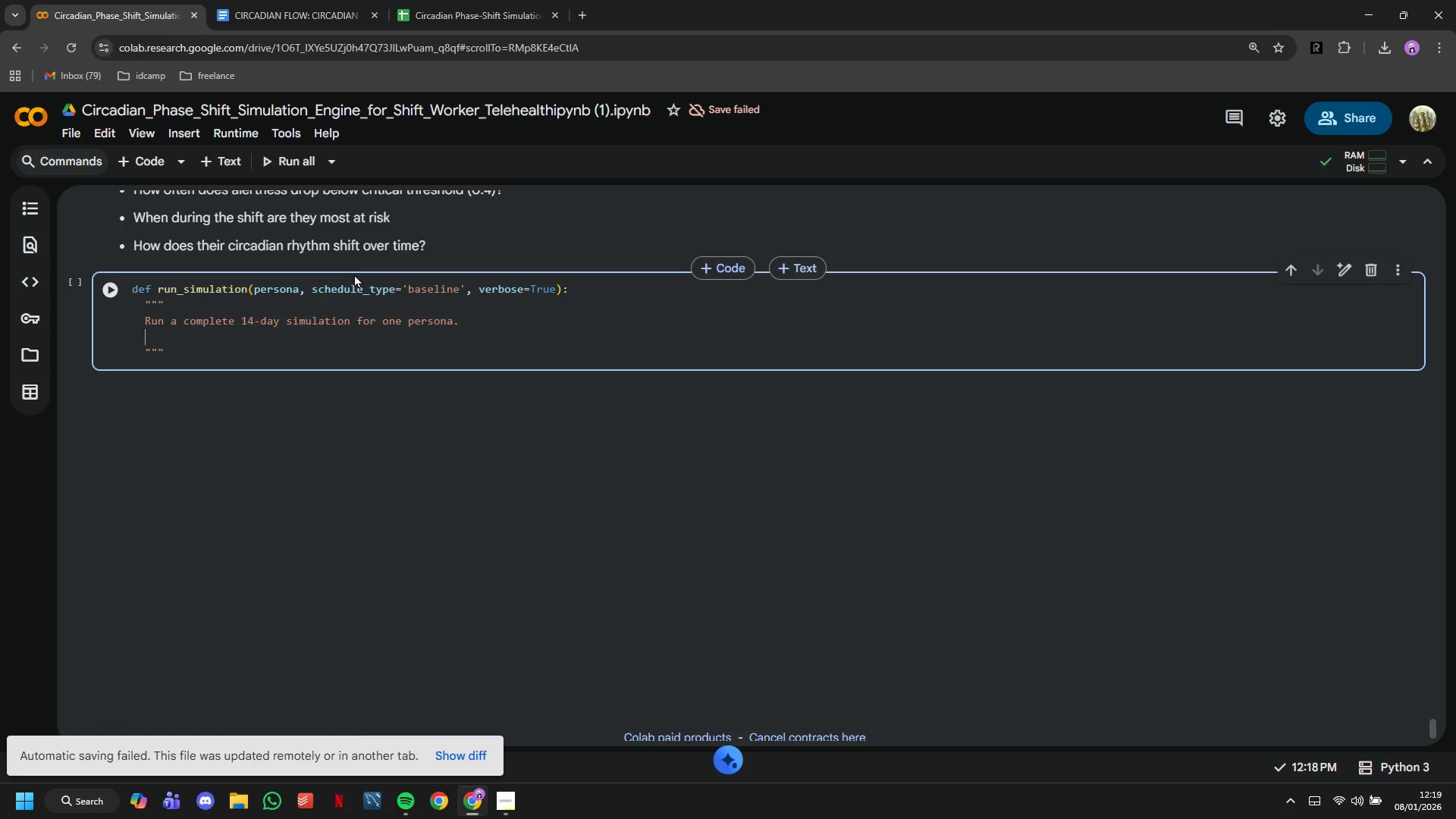 
key(Enter)